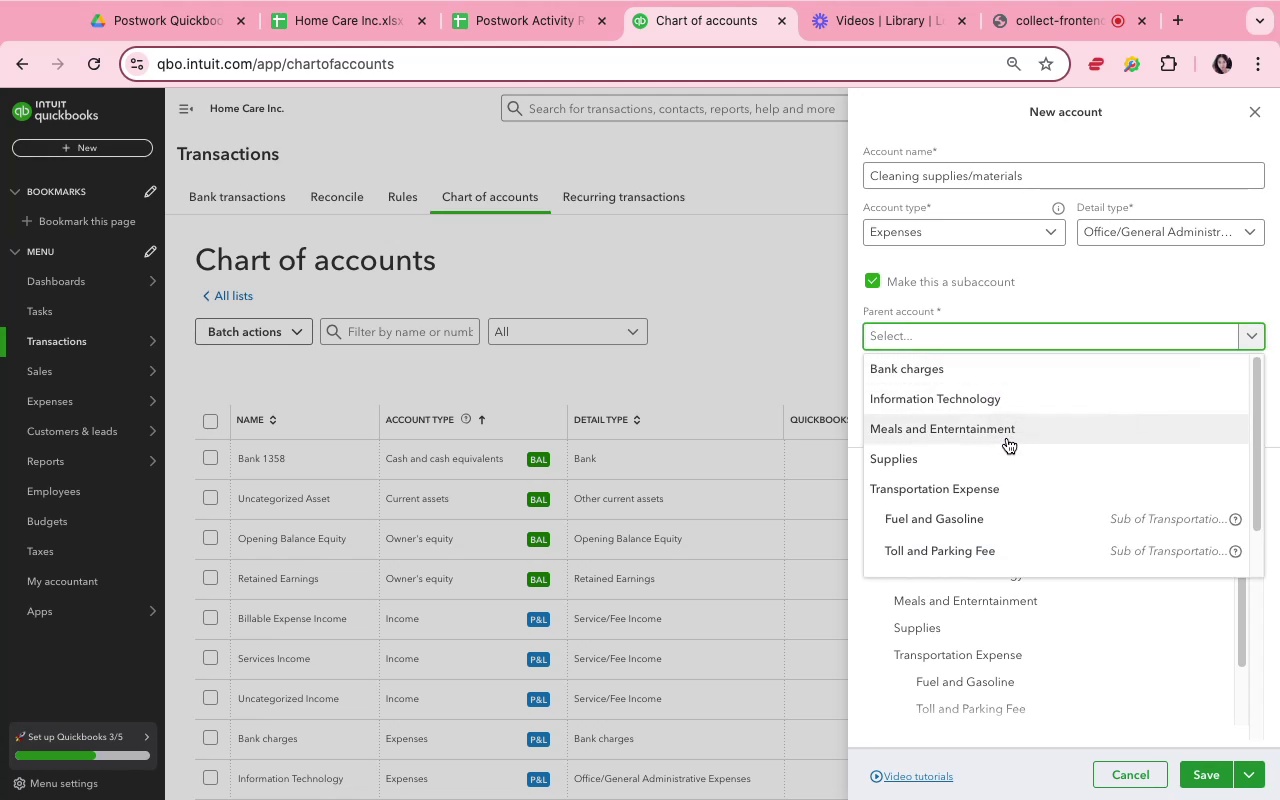 
wait(6.11)
 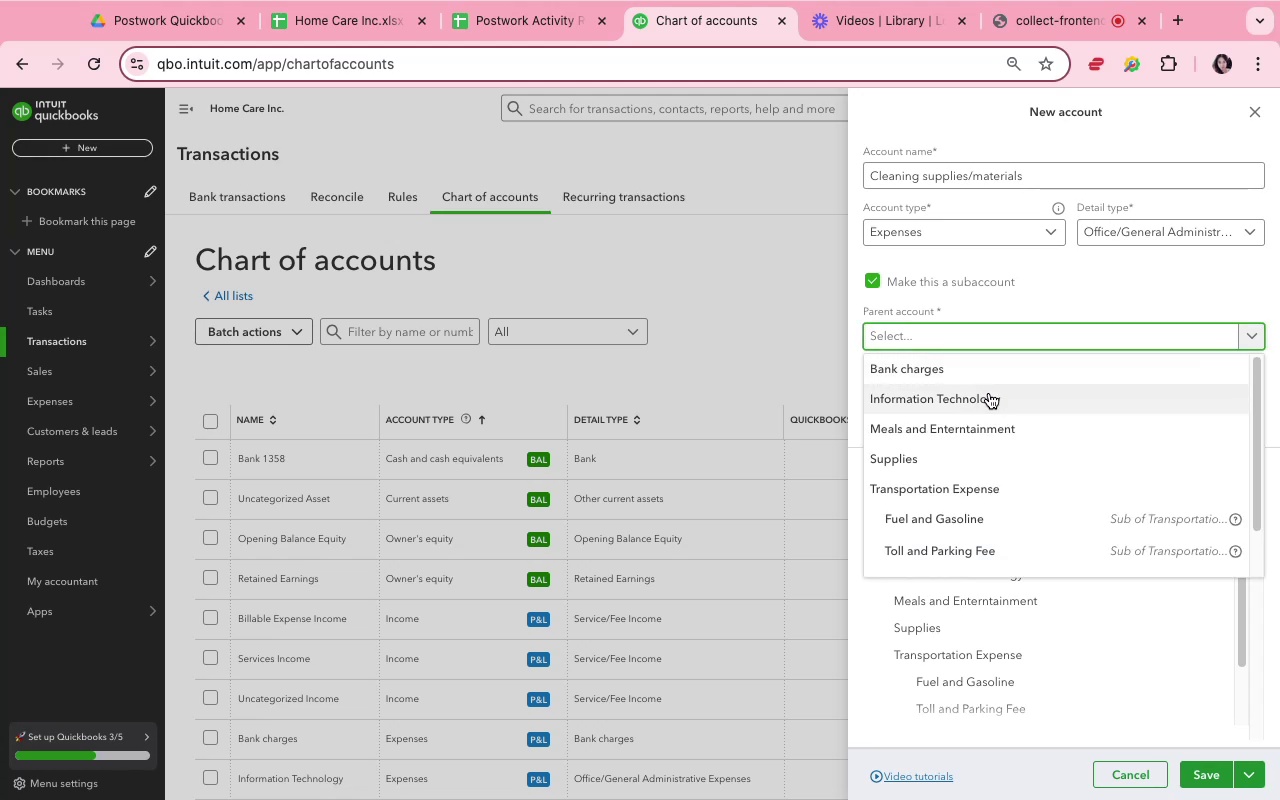 
left_click([1018, 465])
 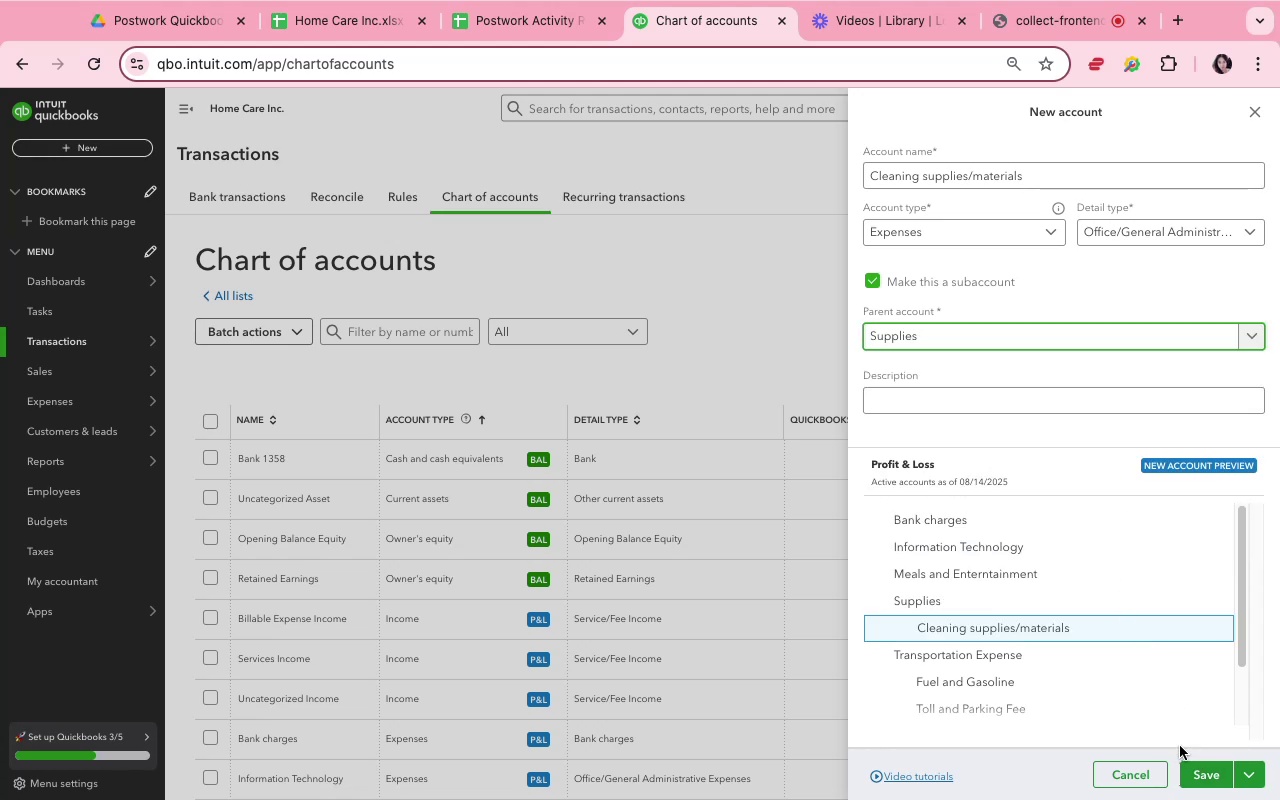 
left_click([1202, 769])
 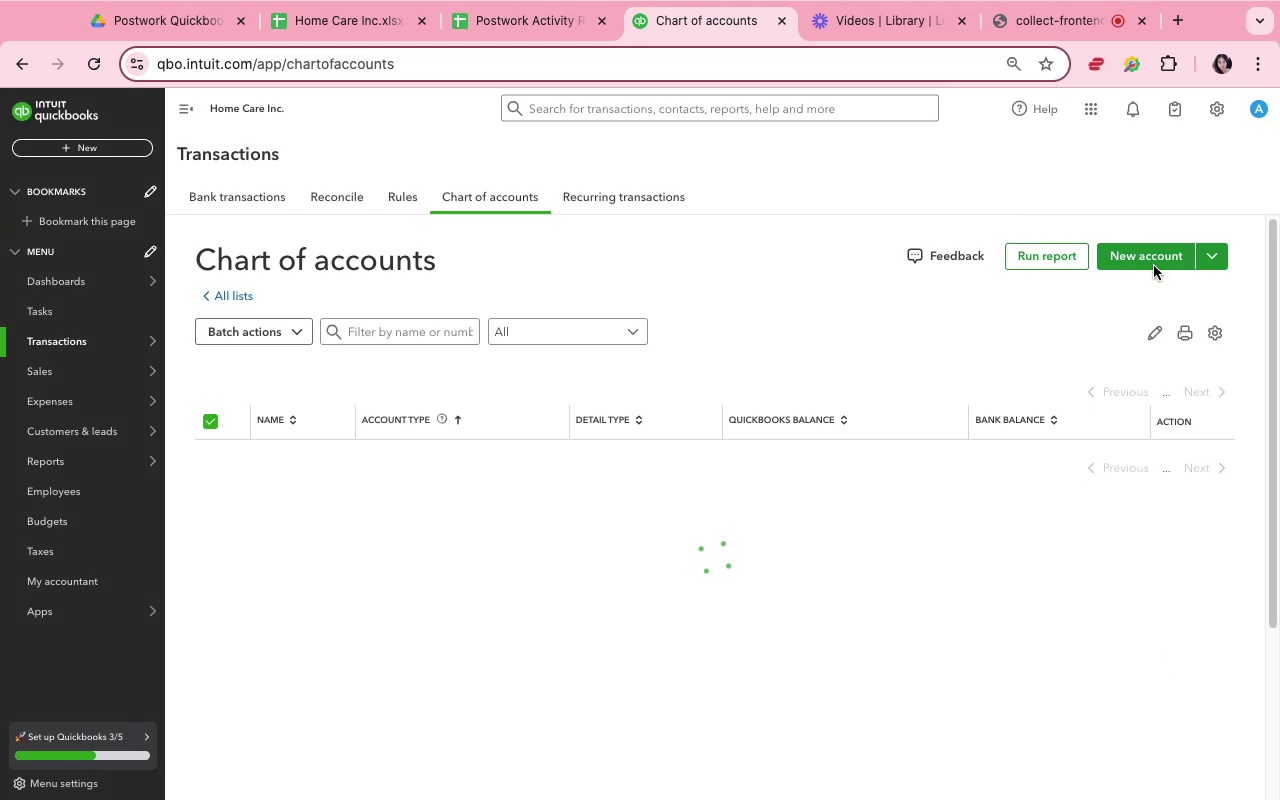 
left_click([1154, 266])
 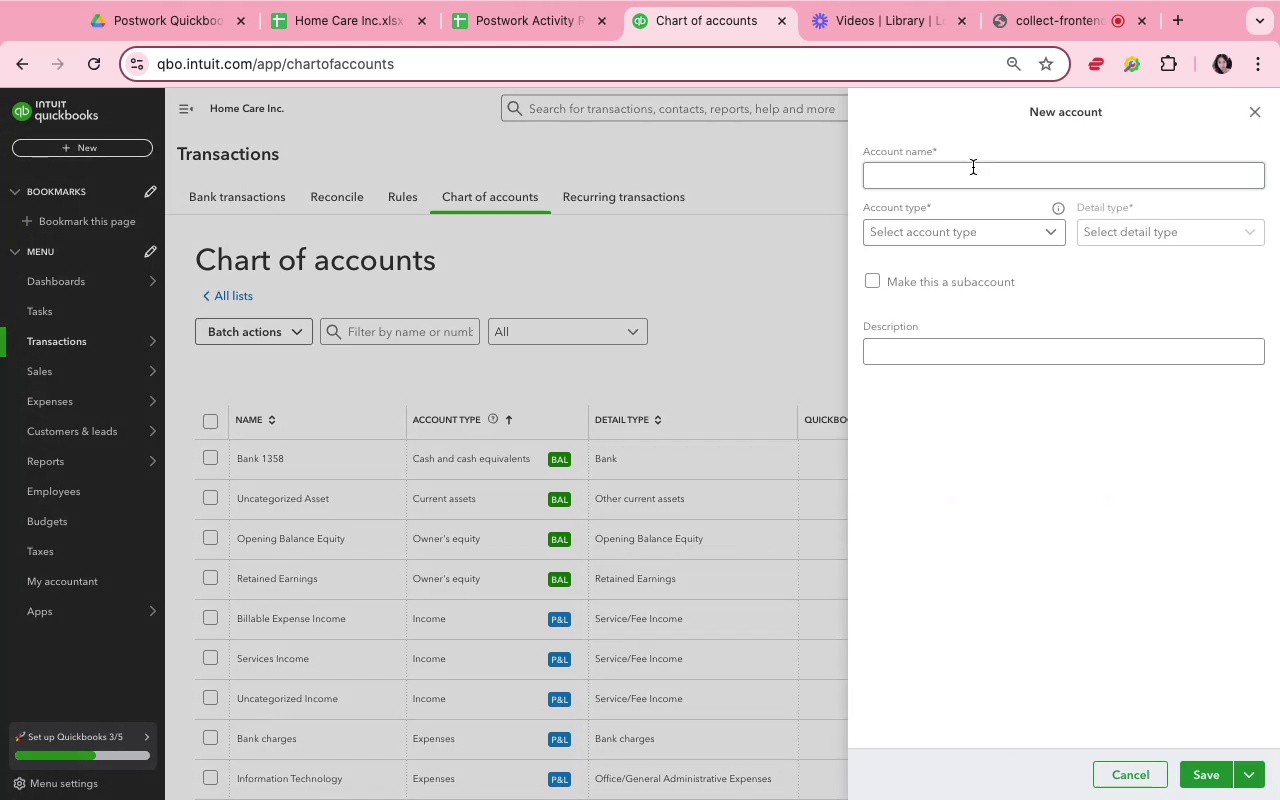 
left_click([973, 167])
 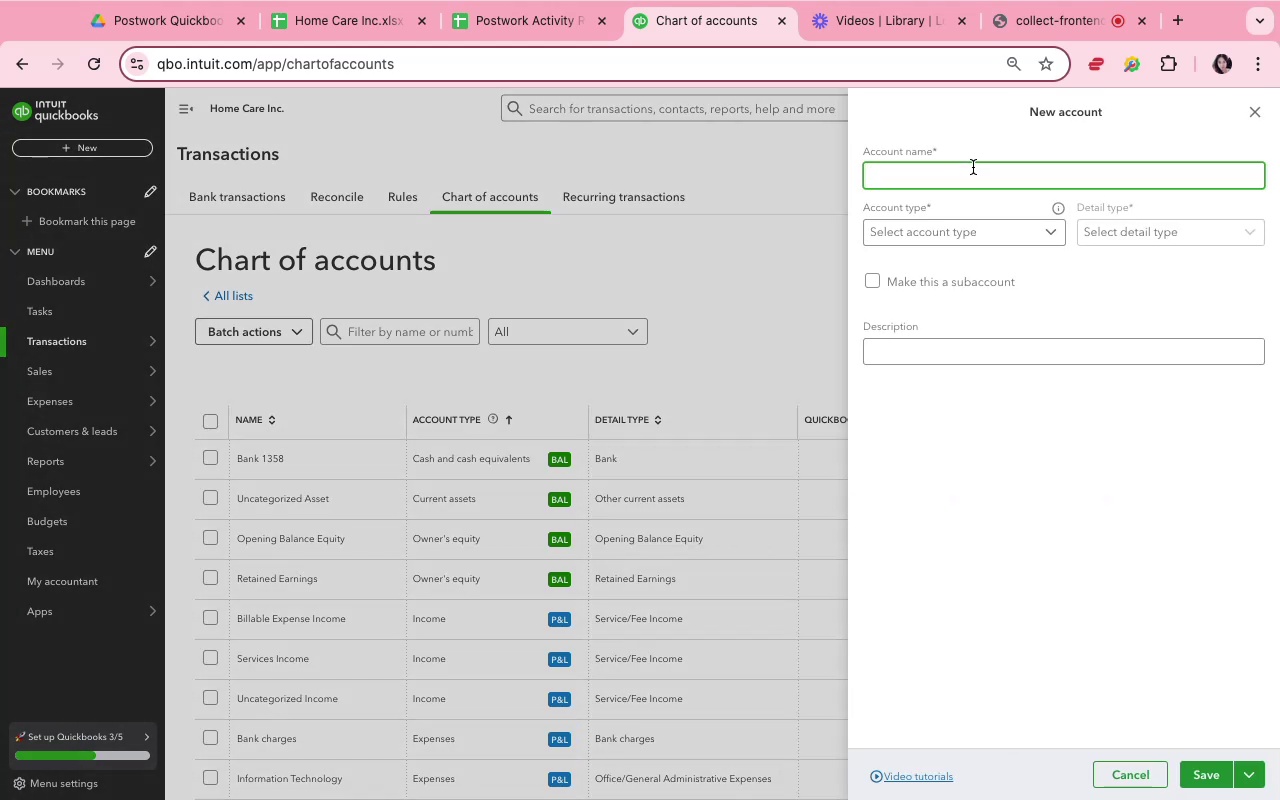 
type(Ofice supplies)
 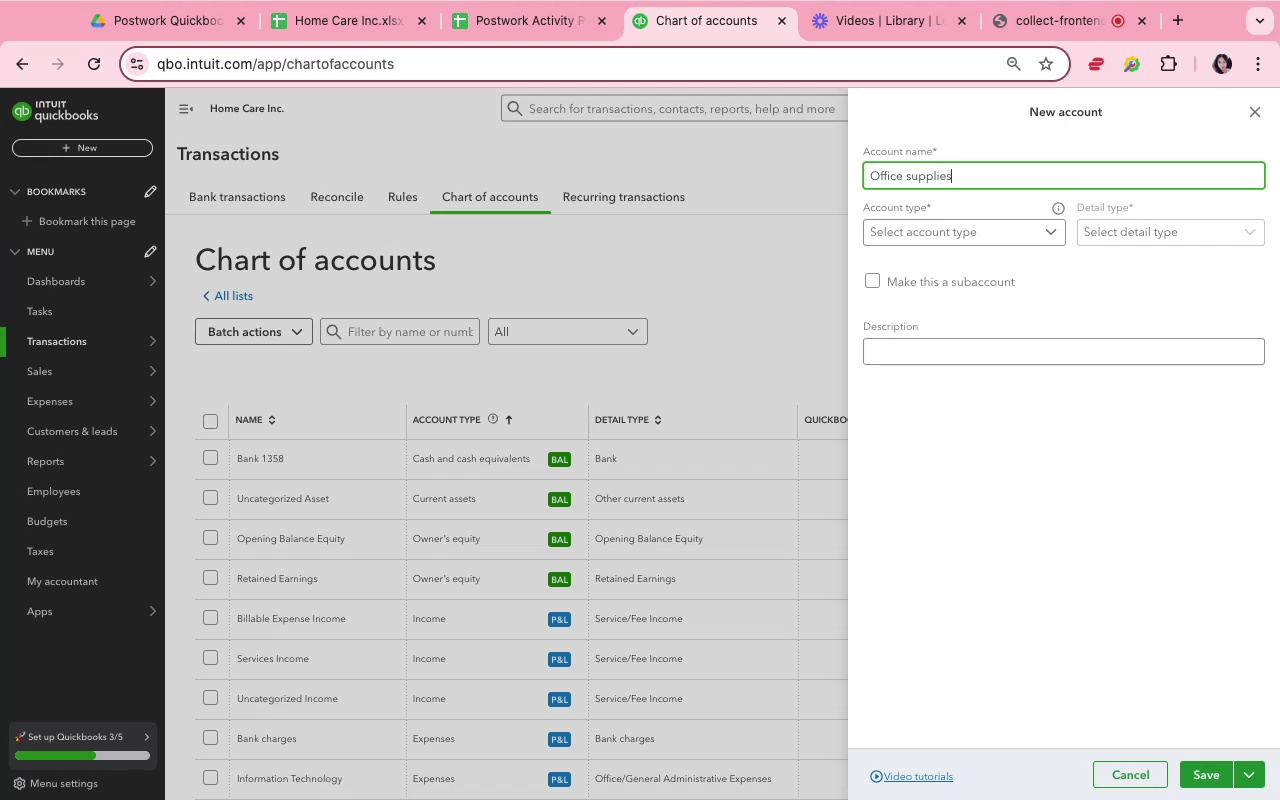 
left_click([1003, 238])
 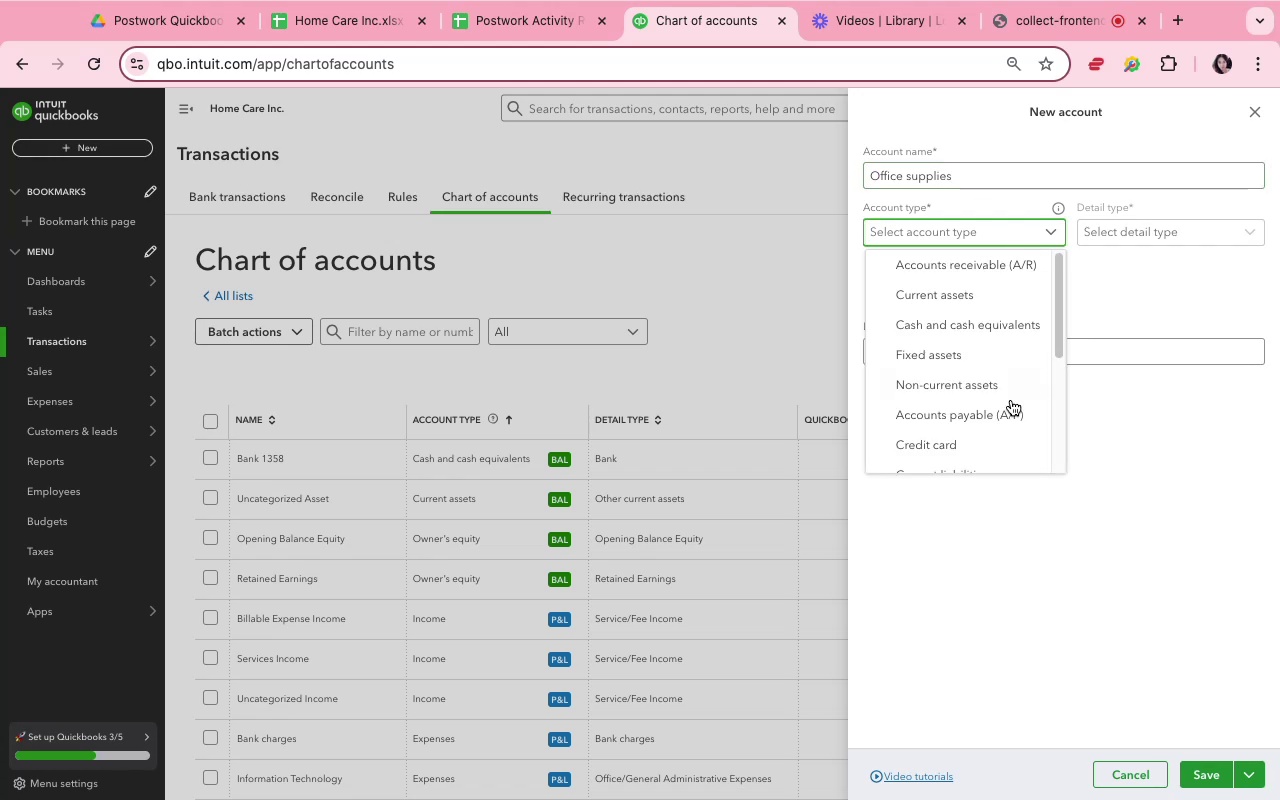 
scroll: coordinate [971, 428], scroll_direction: down, amount: 16.0
 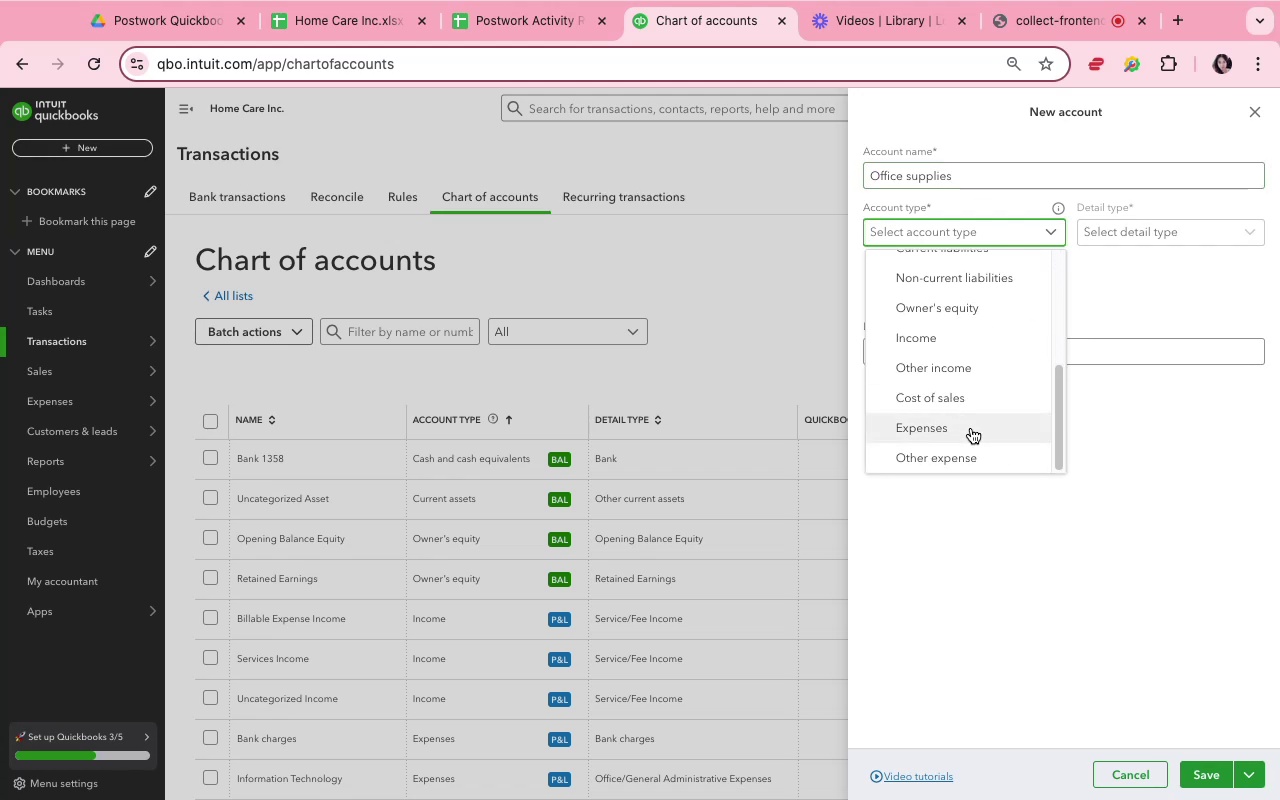 
left_click([971, 428])
 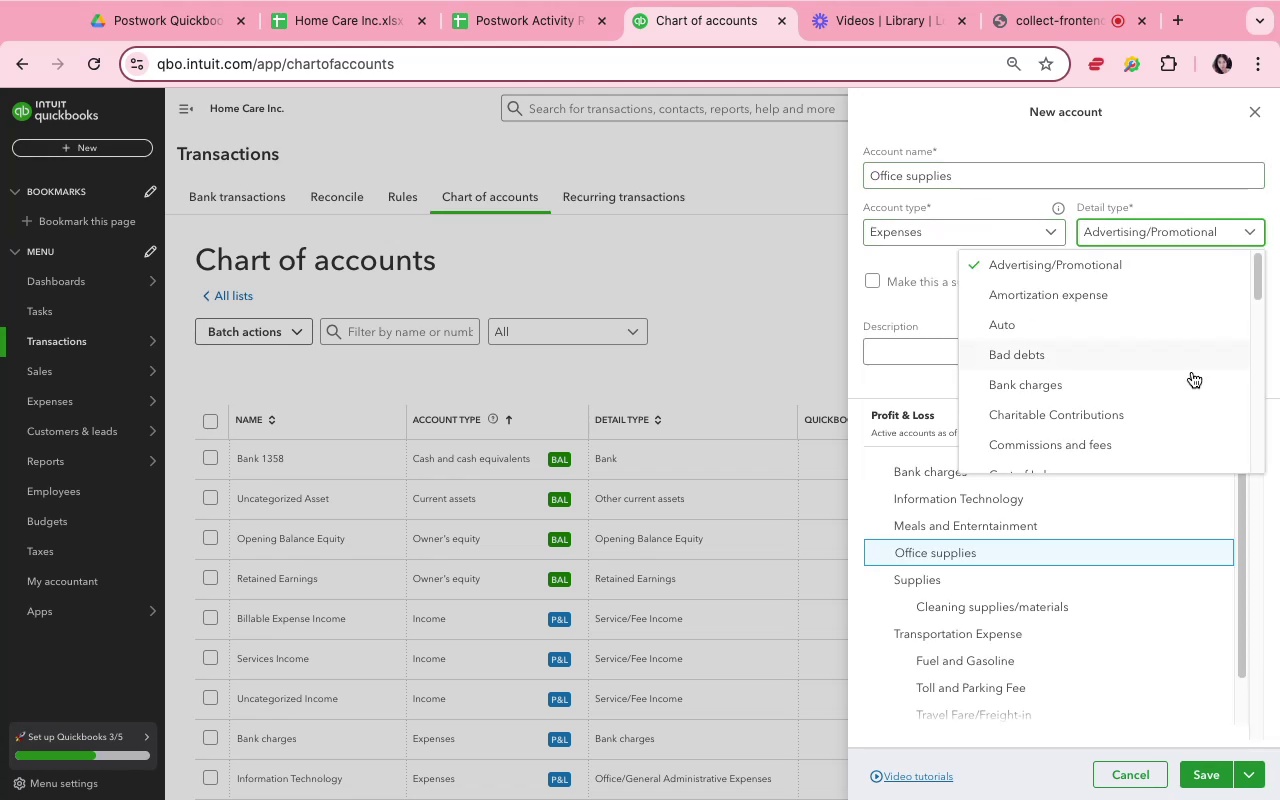 
scroll: coordinate [1191, 425], scroll_direction: down, amount: 16.0
 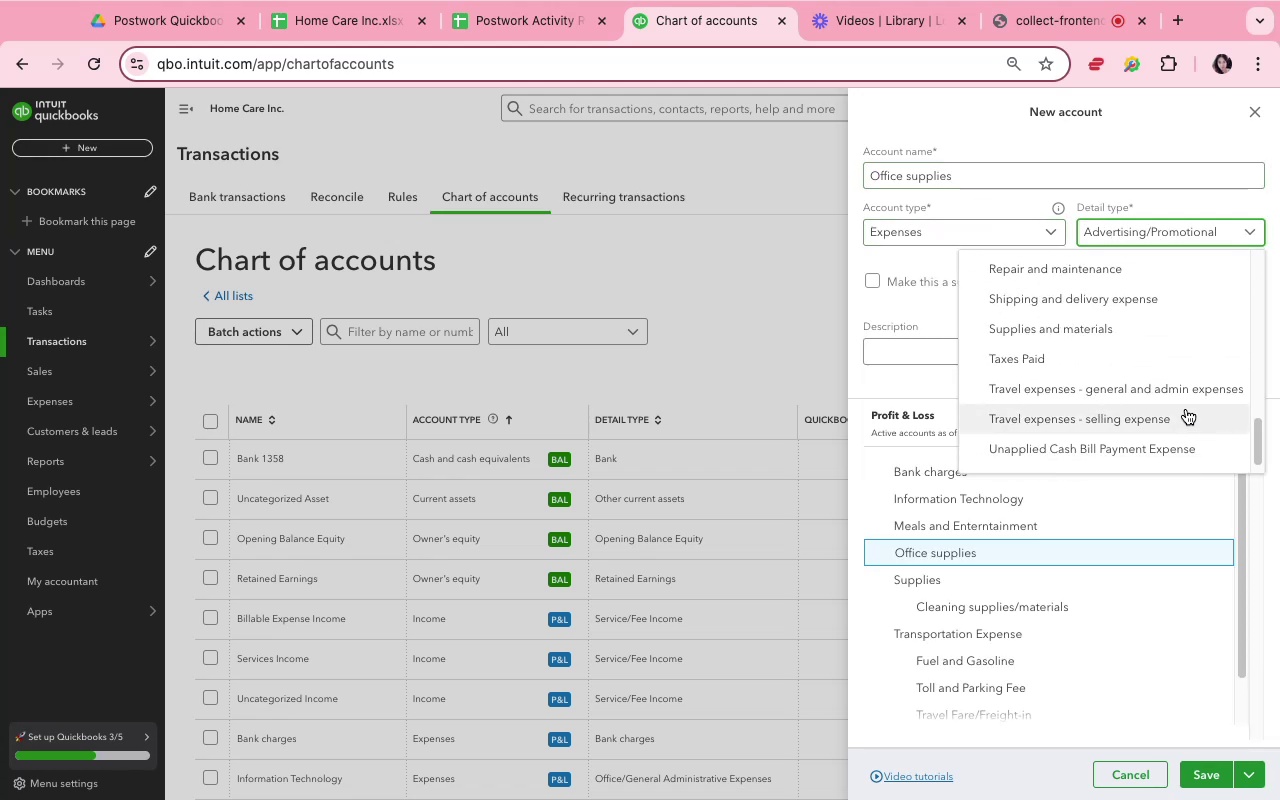 
scroll: coordinate [1186, 408], scroll_direction: up, amount: 1.0
 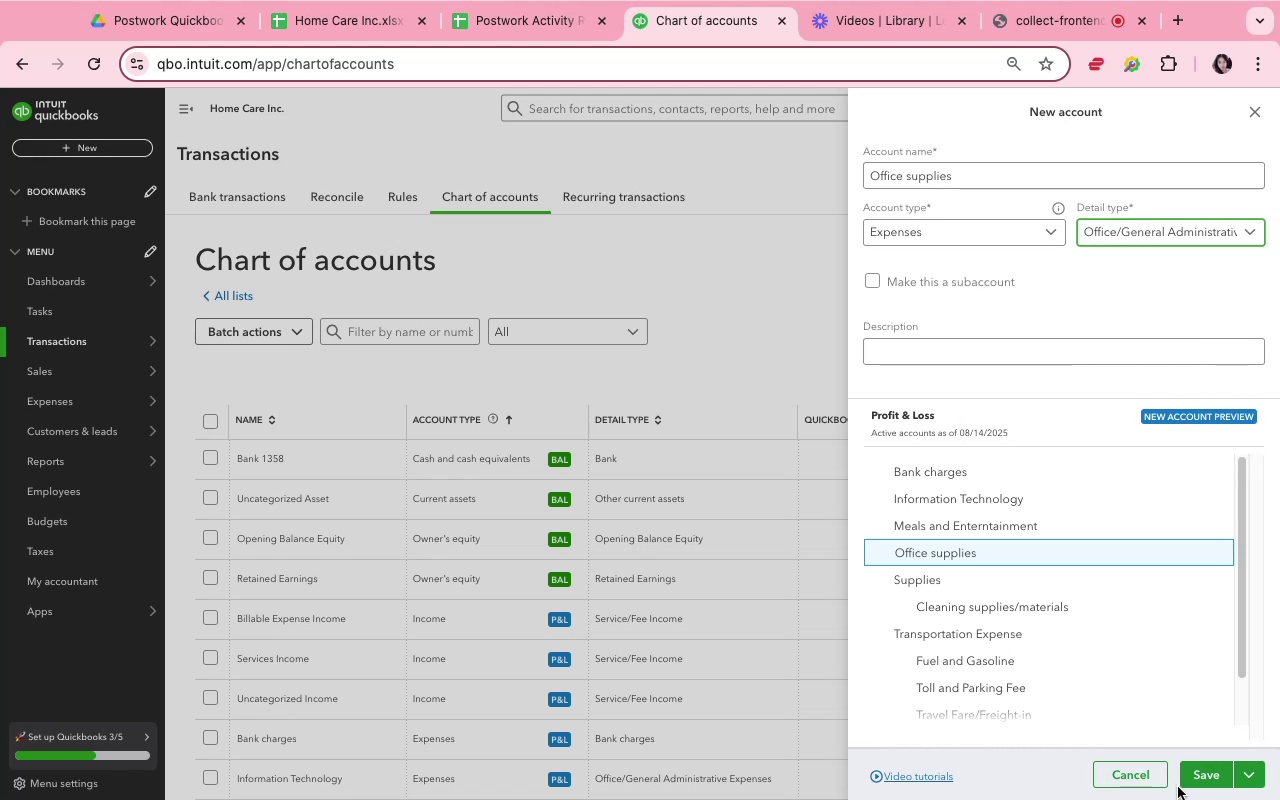 
wait(11.91)
 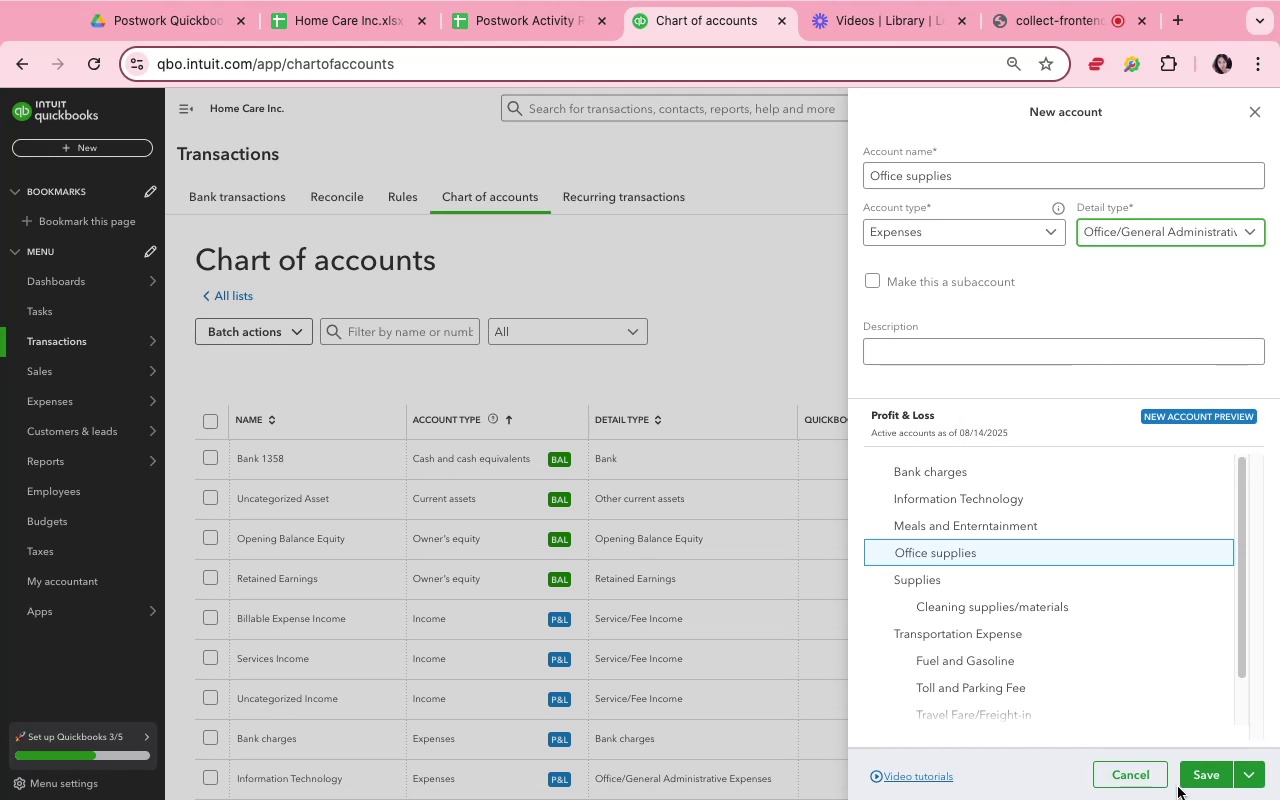 
left_click([881, 277])
 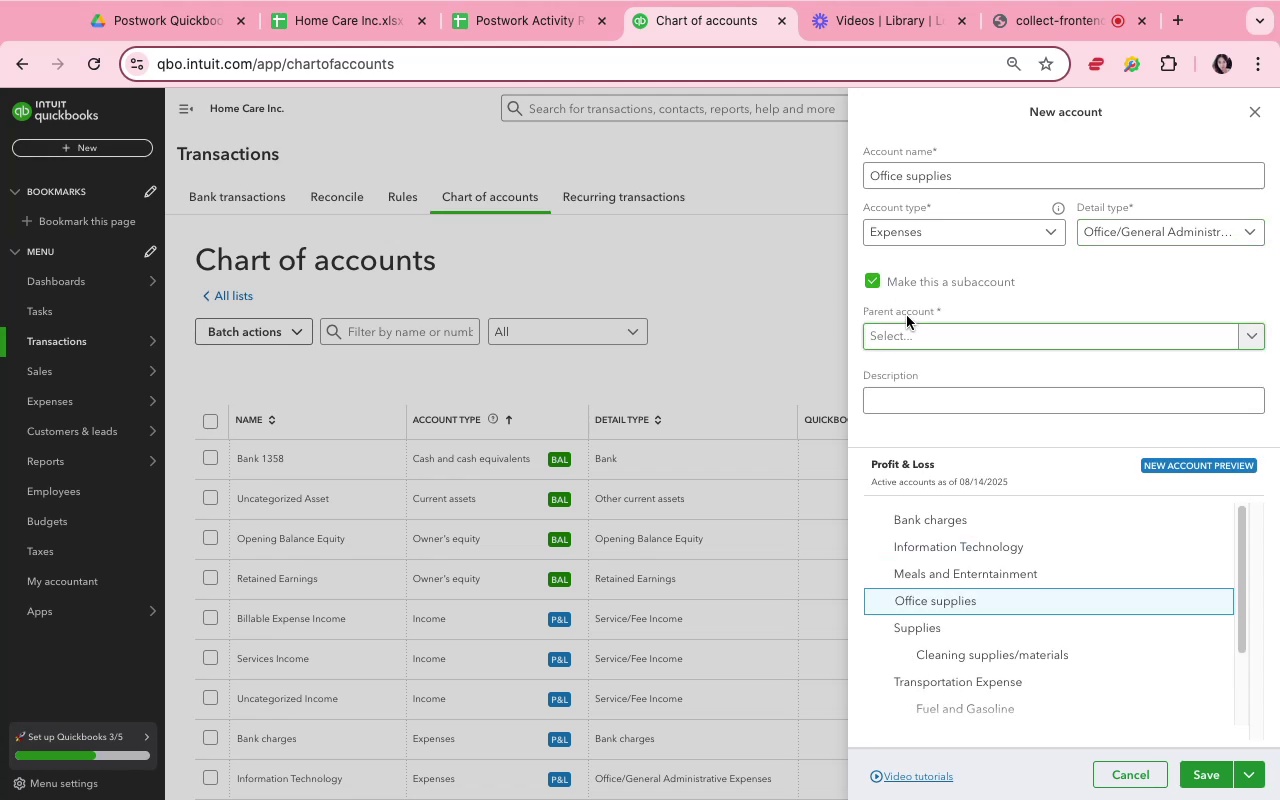 
left_click([913, 326])
 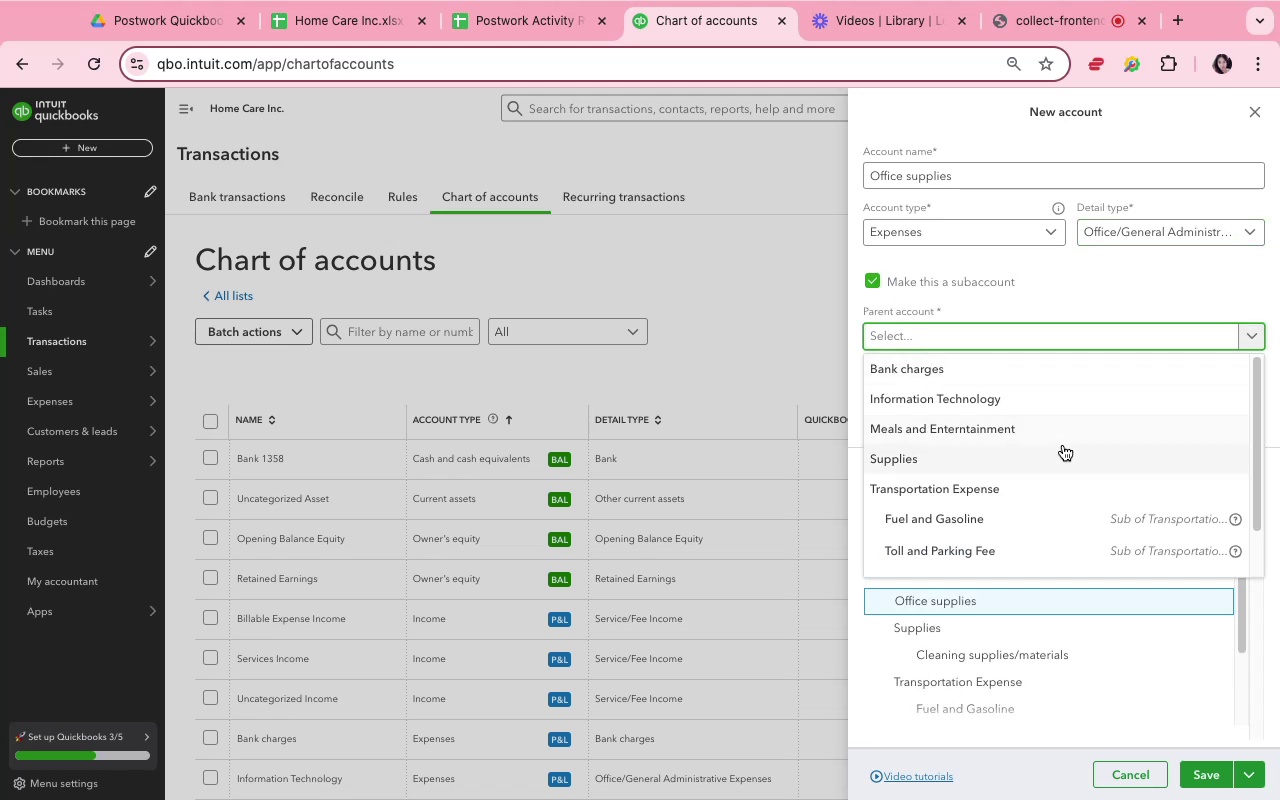 
left_click([1076, 444])
 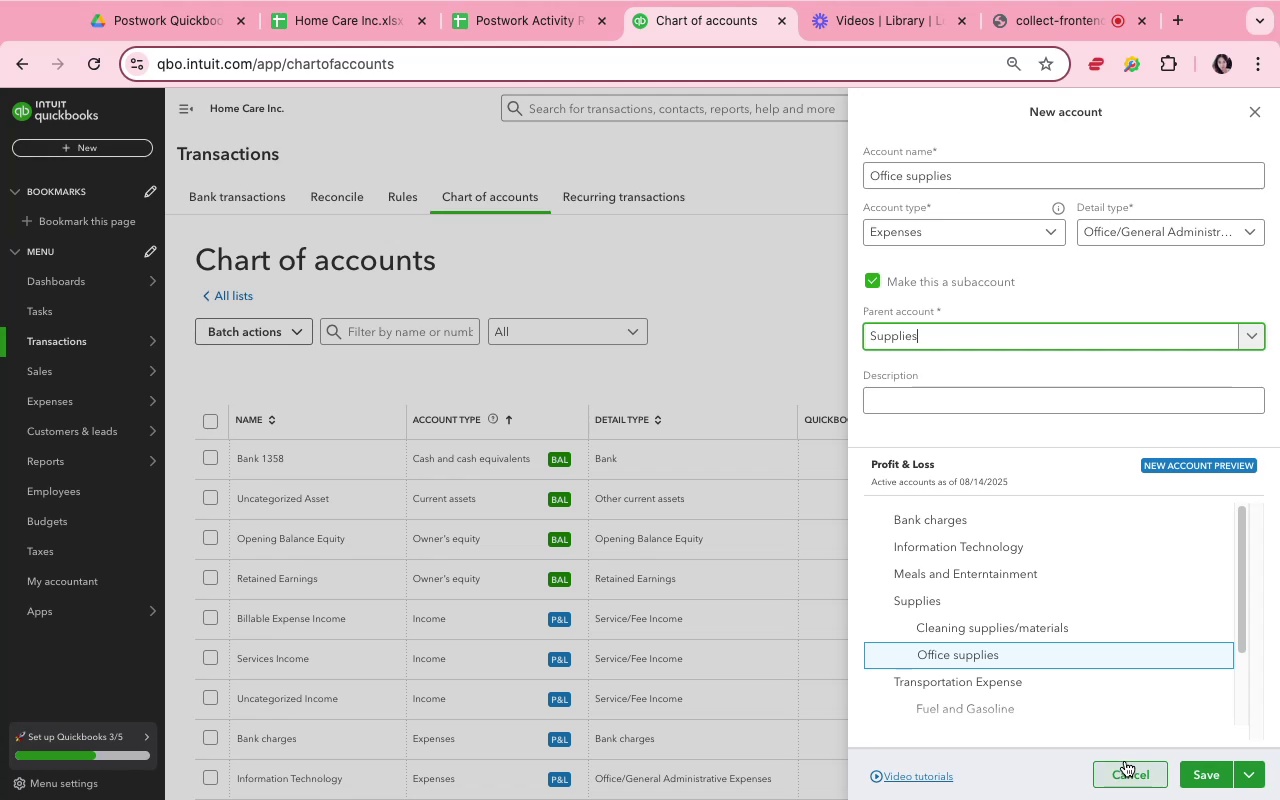 
wait(23.25)
 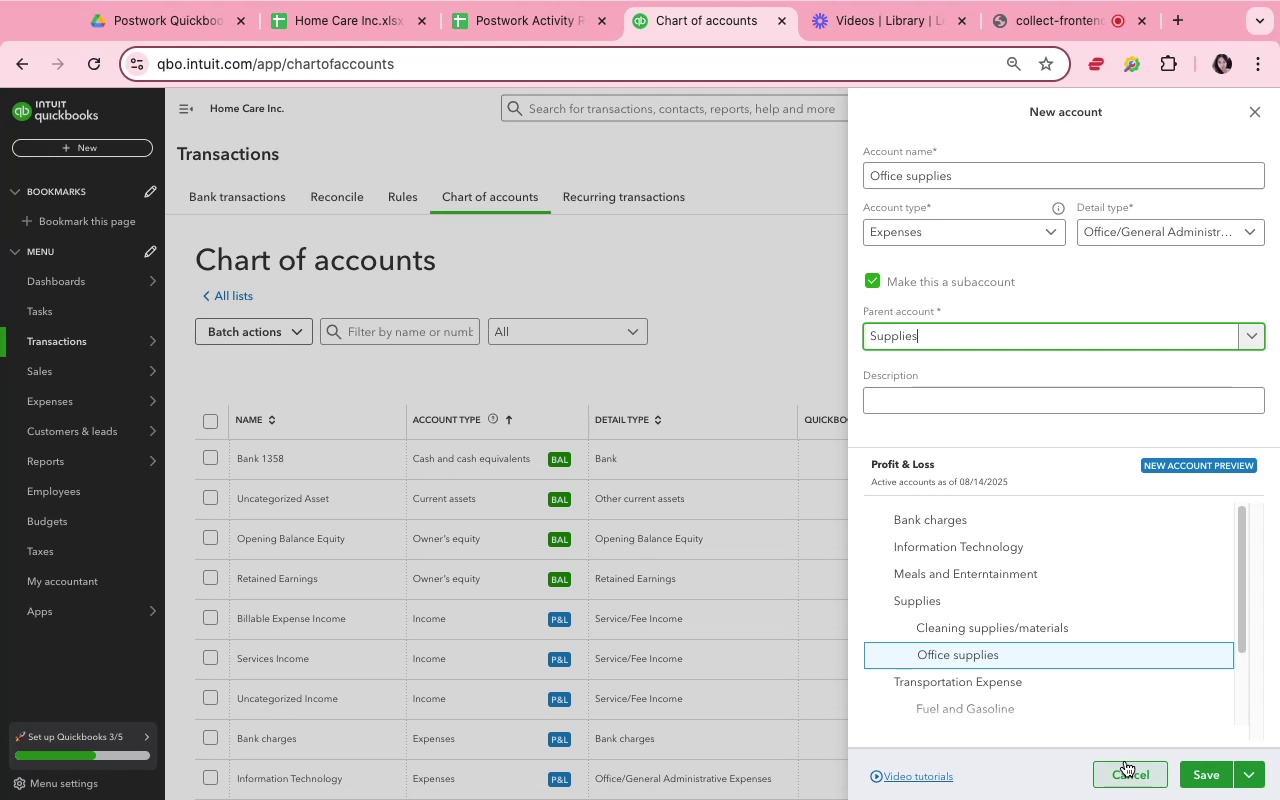 
left_click([1192, 777])
 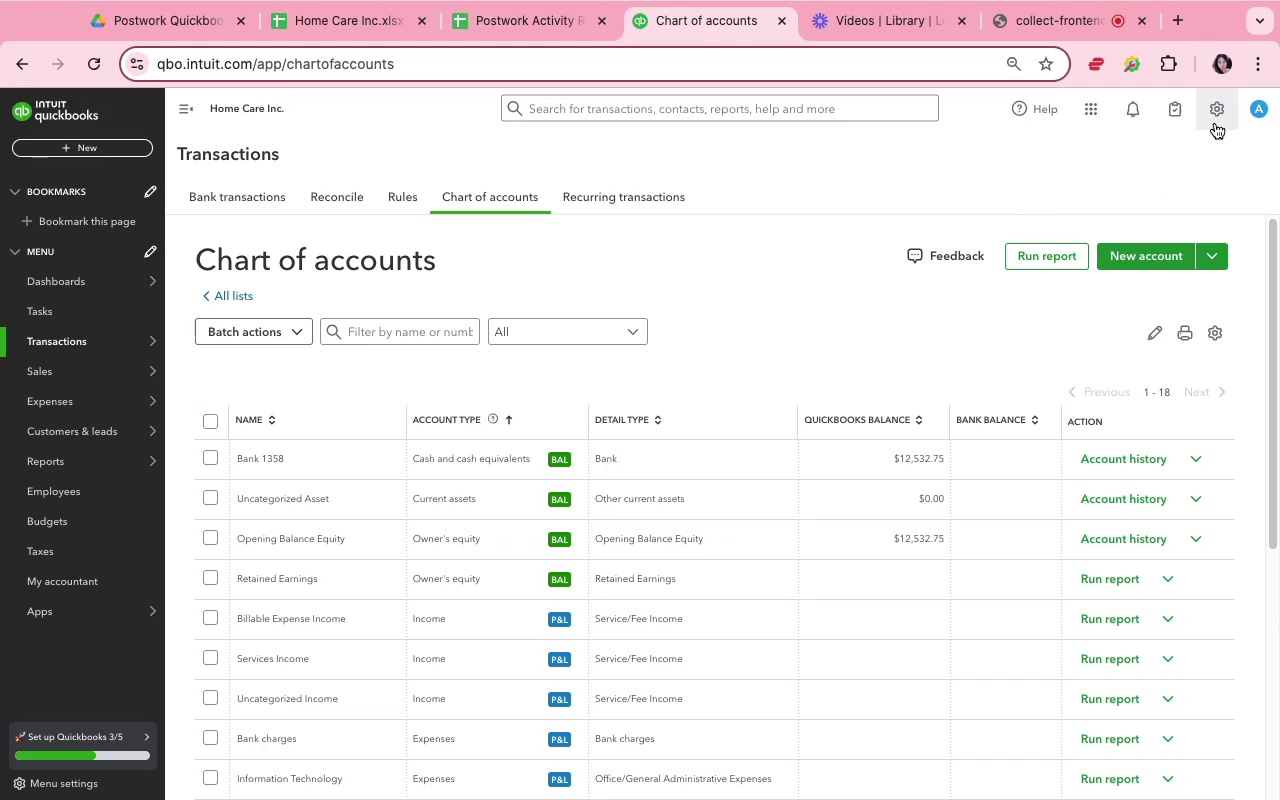 
wait(7.57)
 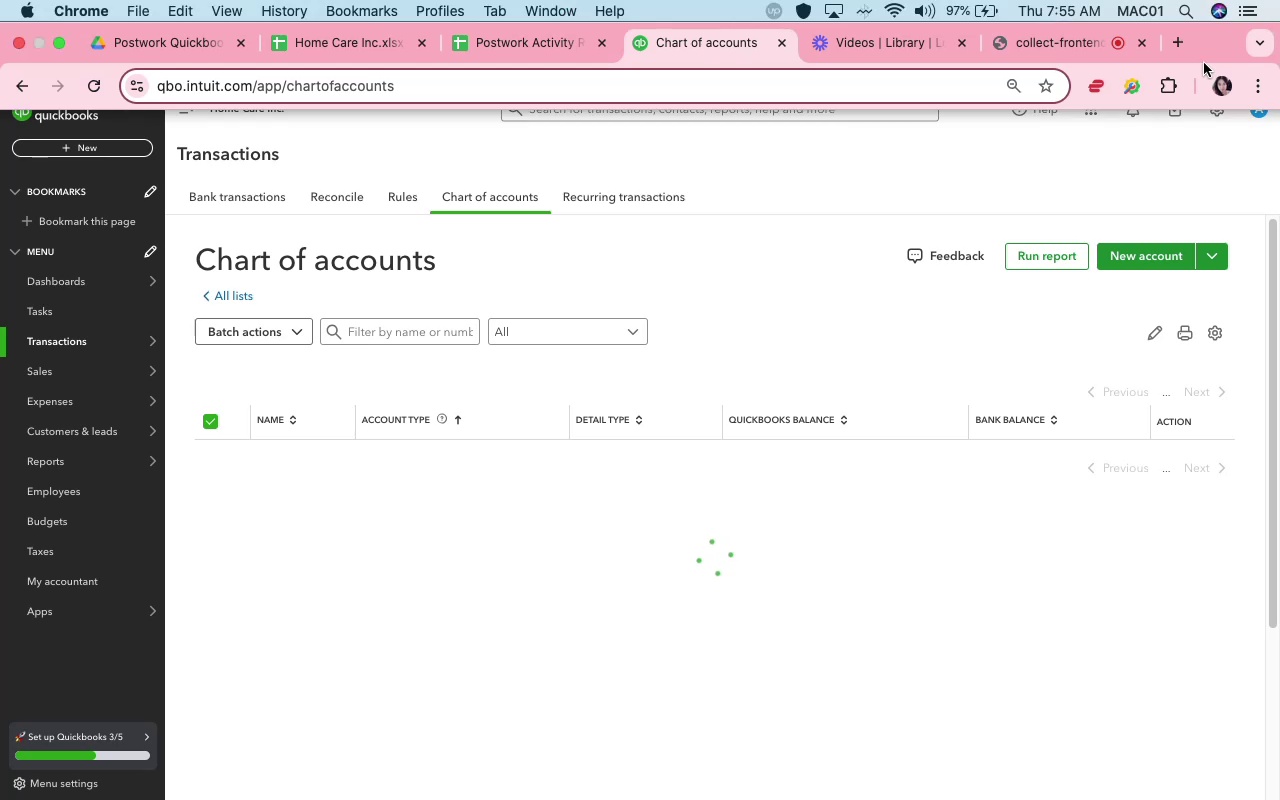 
left_click([1120, 263])
 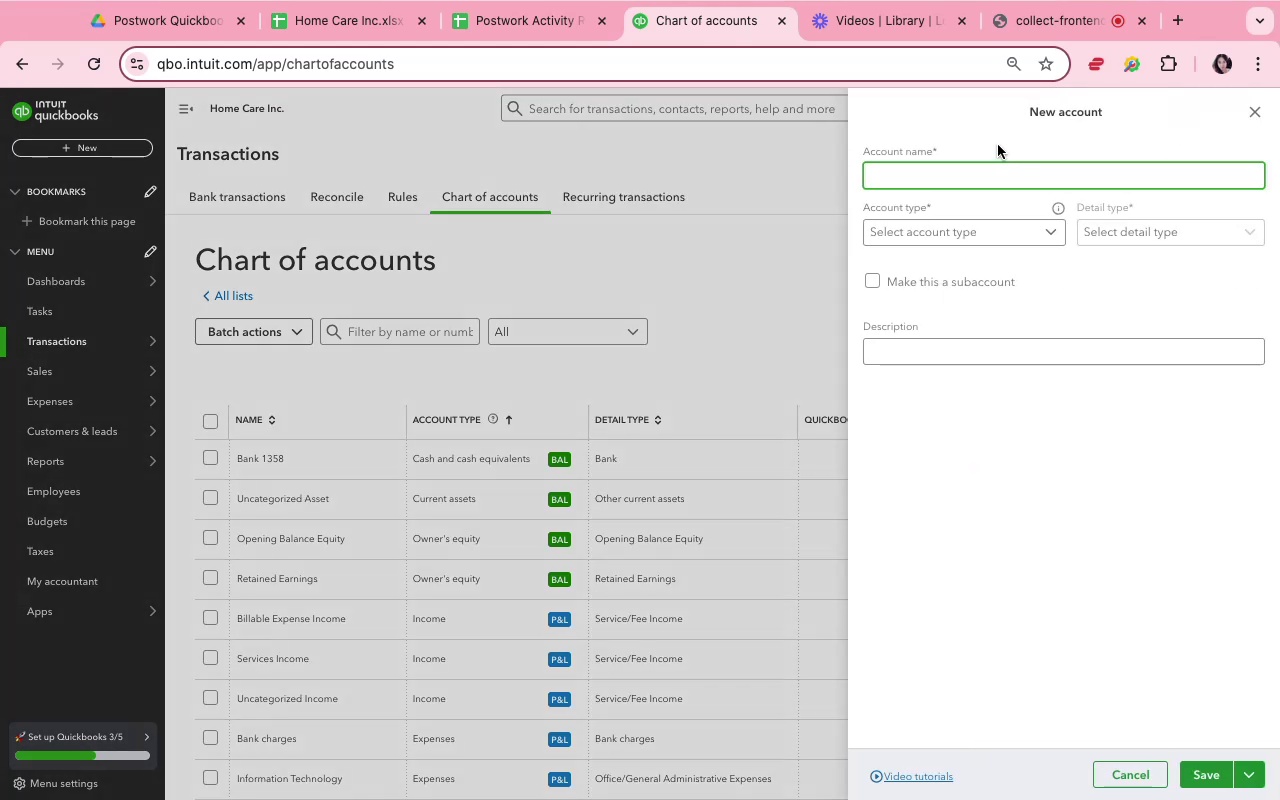 
left_click([1012, 185])
 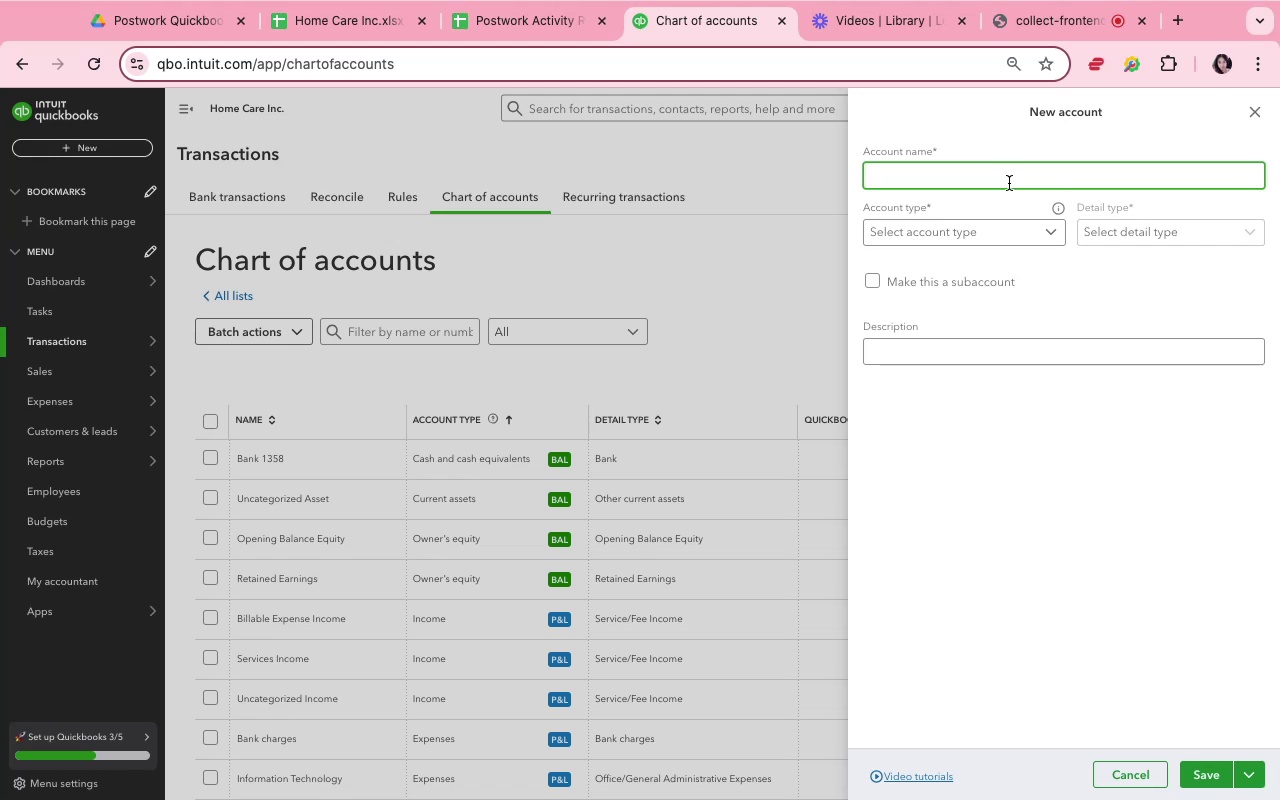 
wait(5.28)
 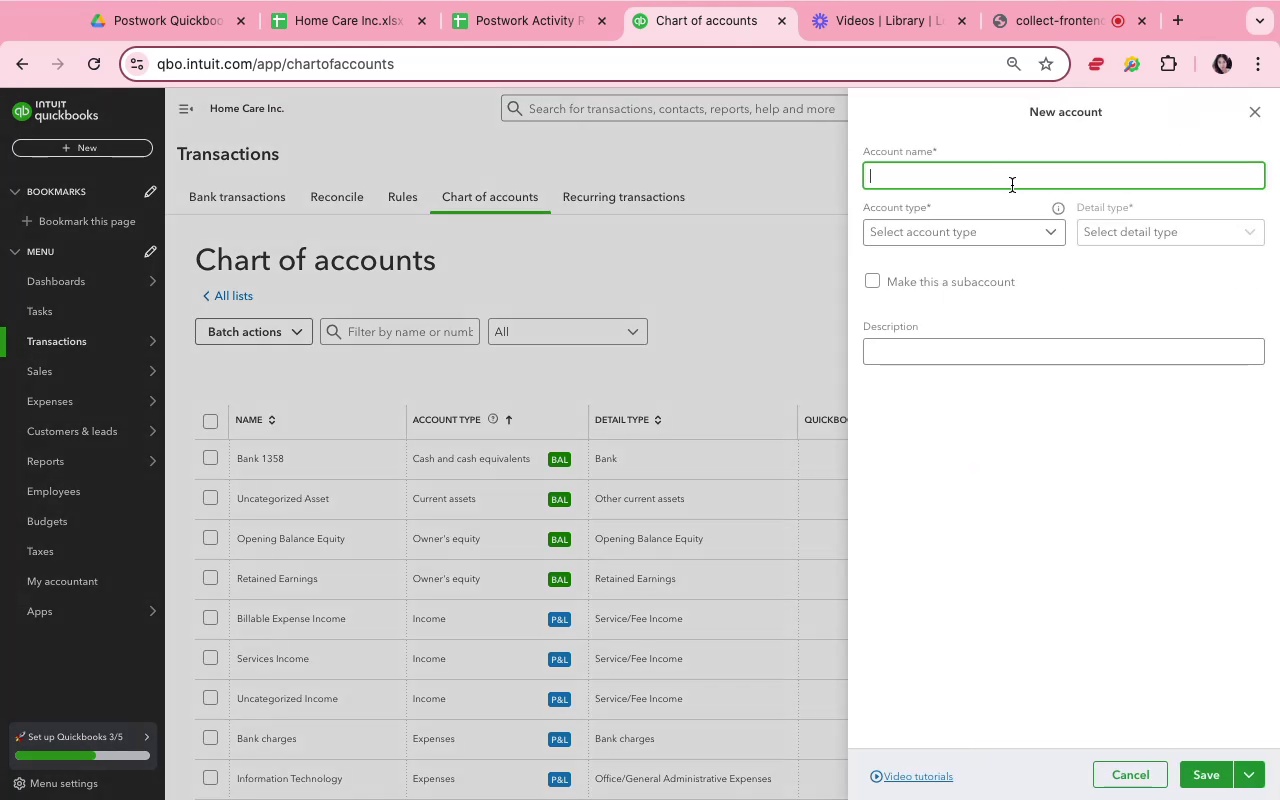 
type(Telecommunications)
 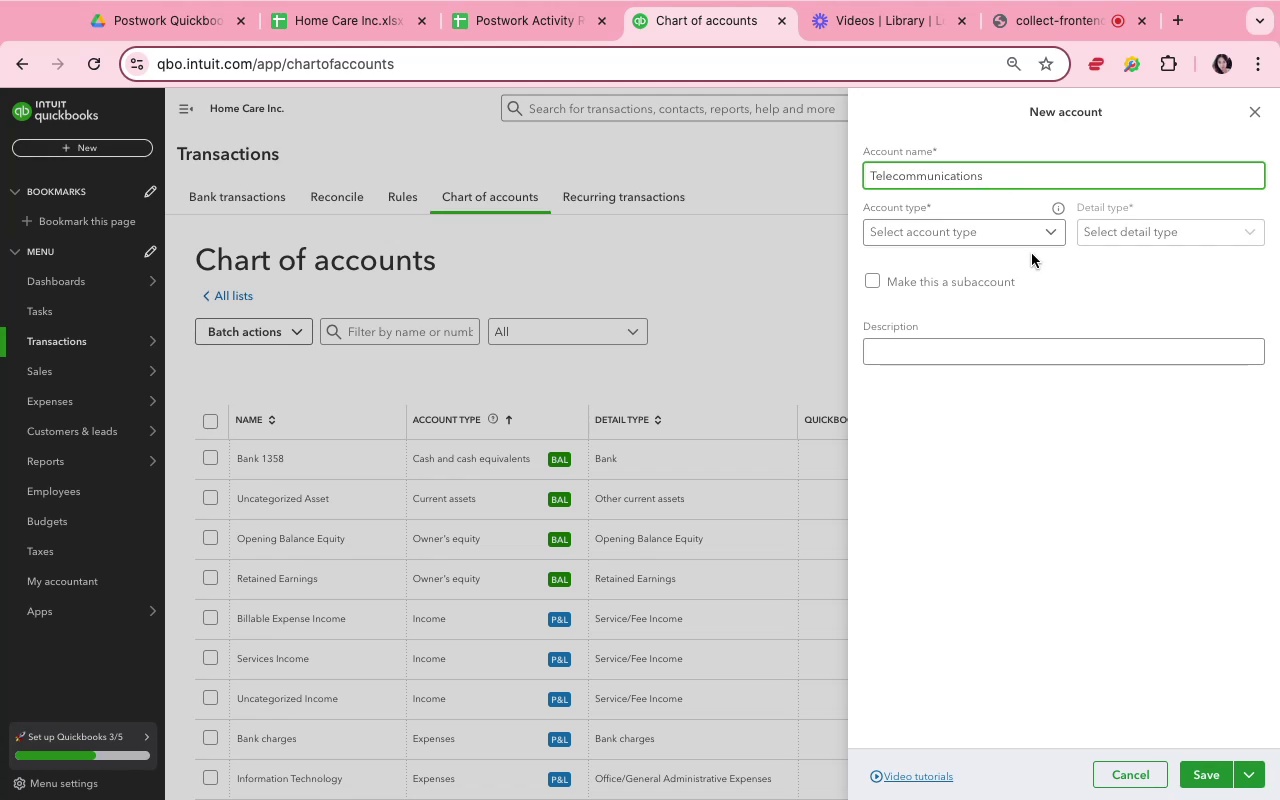 
left_click([1022, 234])
 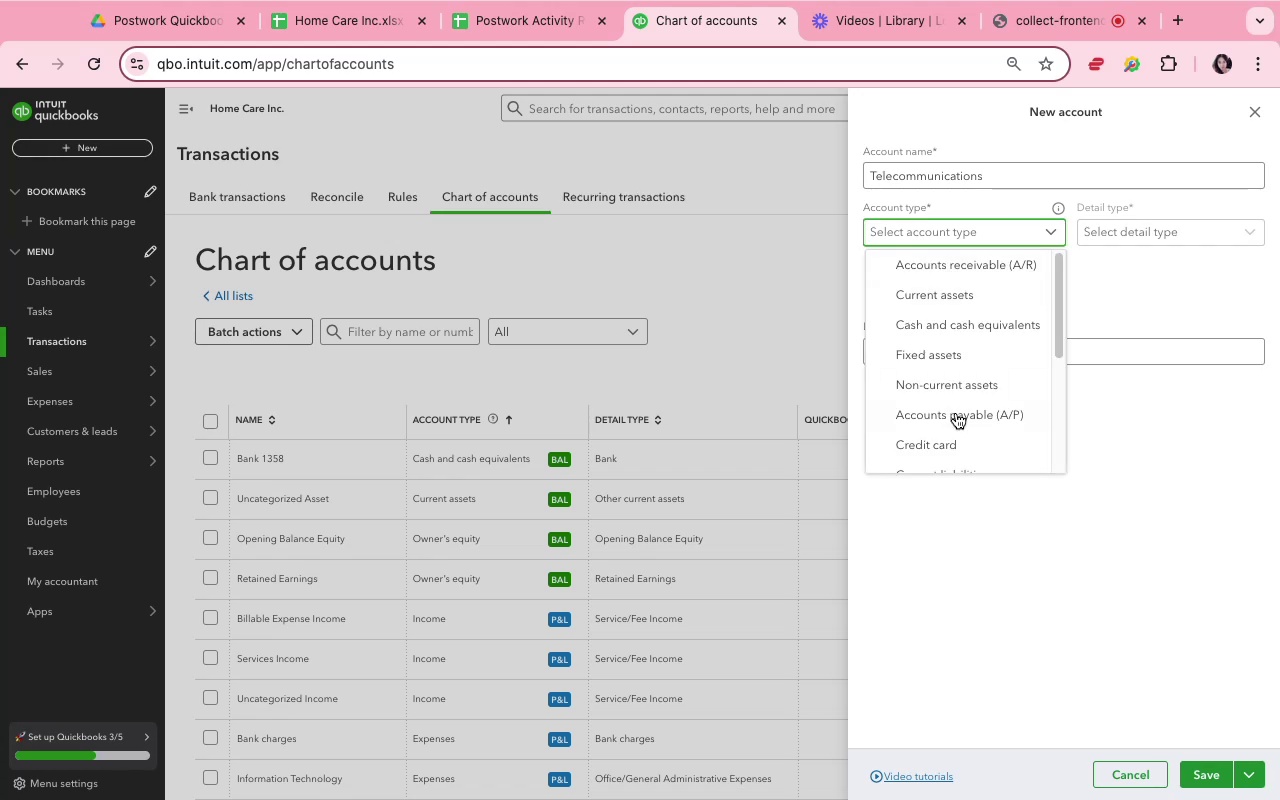 
scroll: coordinate [955, 437], scroll_direction: down, amount: 6.0
 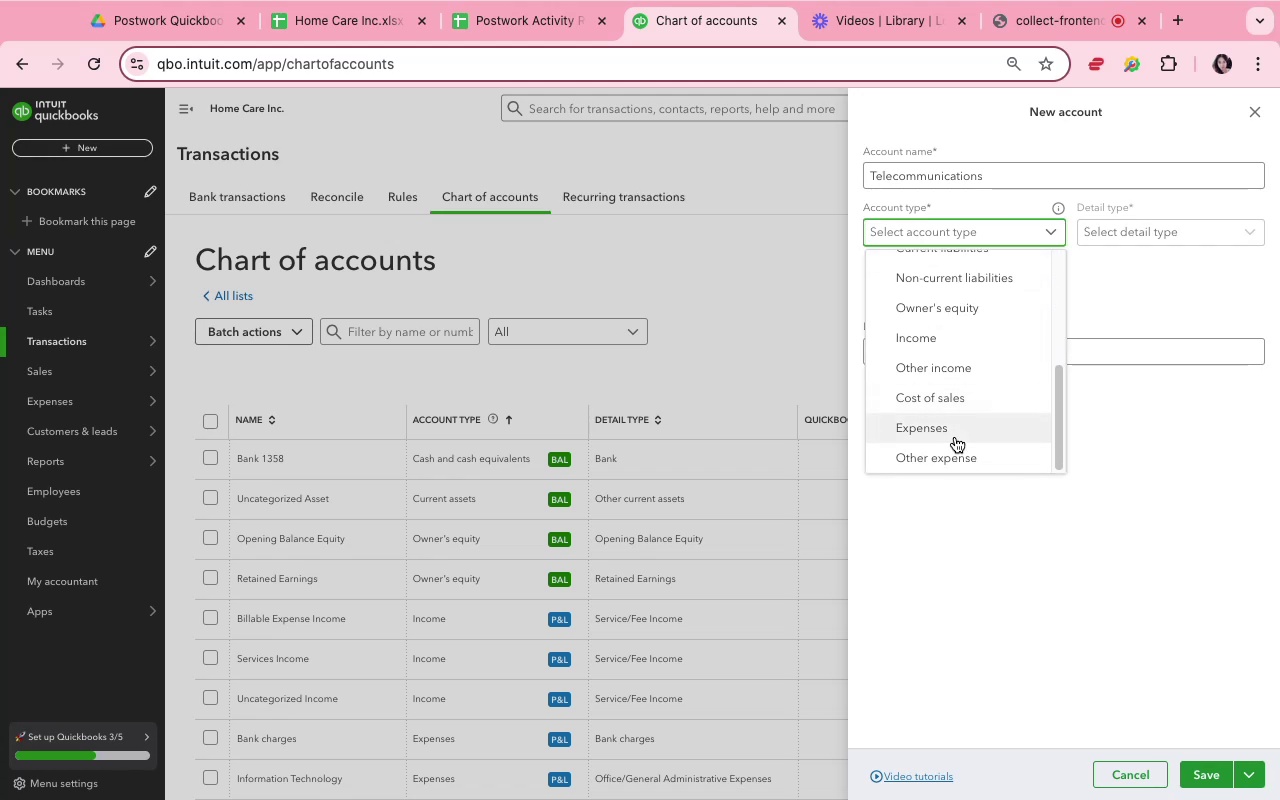 
left_click([955, 437])
 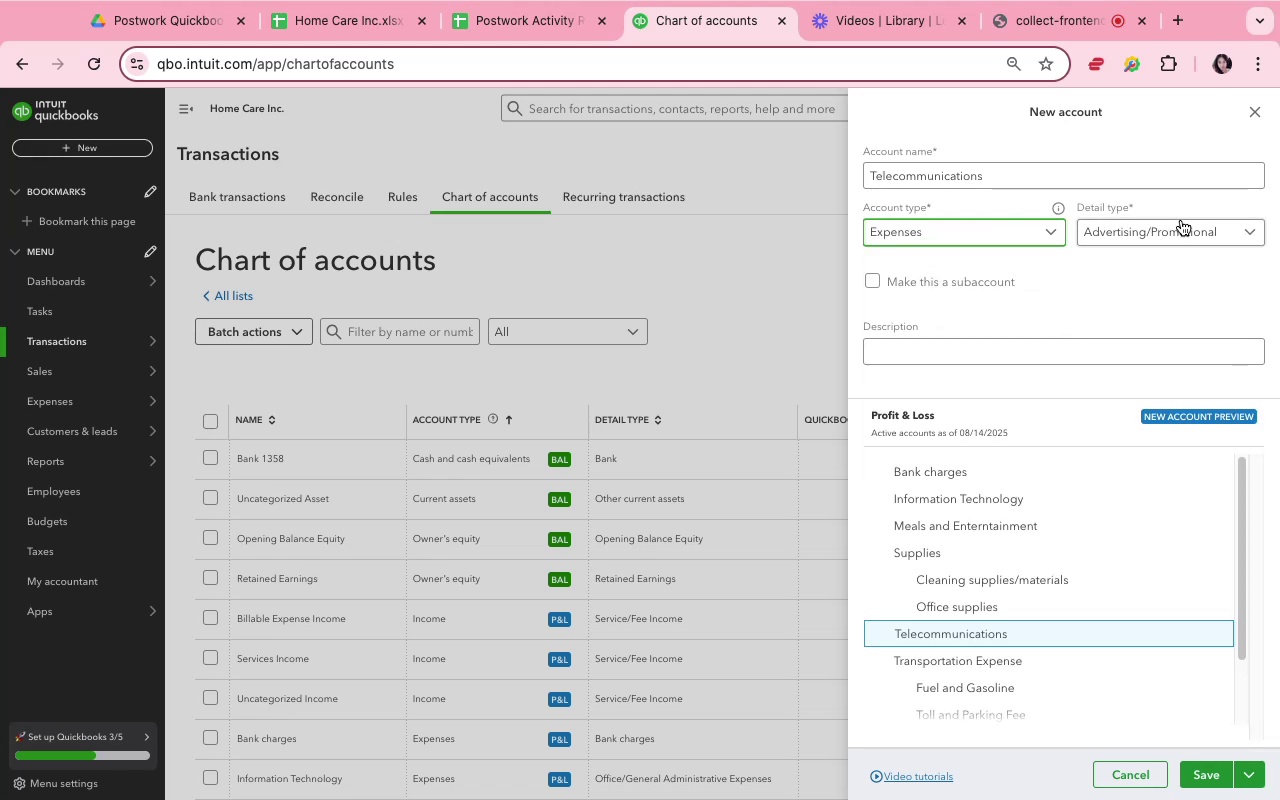 
left_click([1184, 224])
 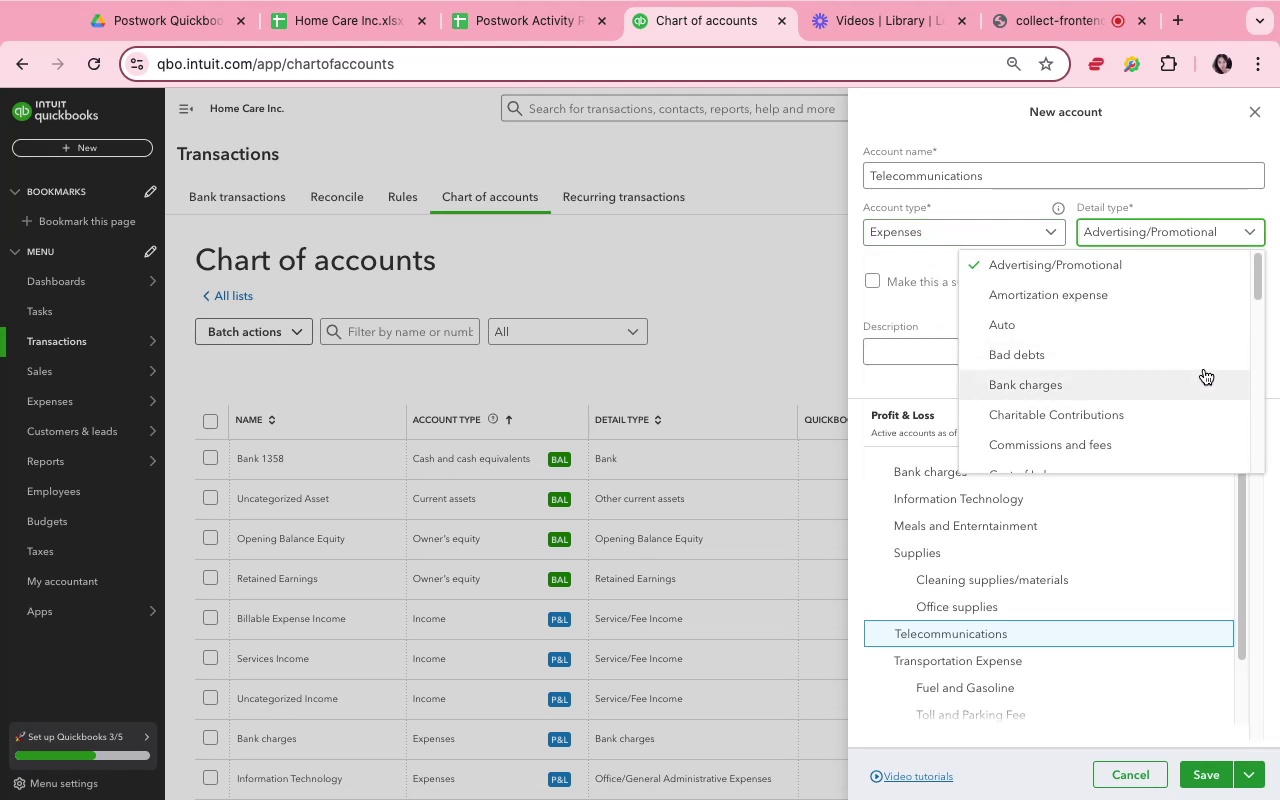 
scroll: coordinate [1204, 369], scroll_direction: down, amount: 19.0
 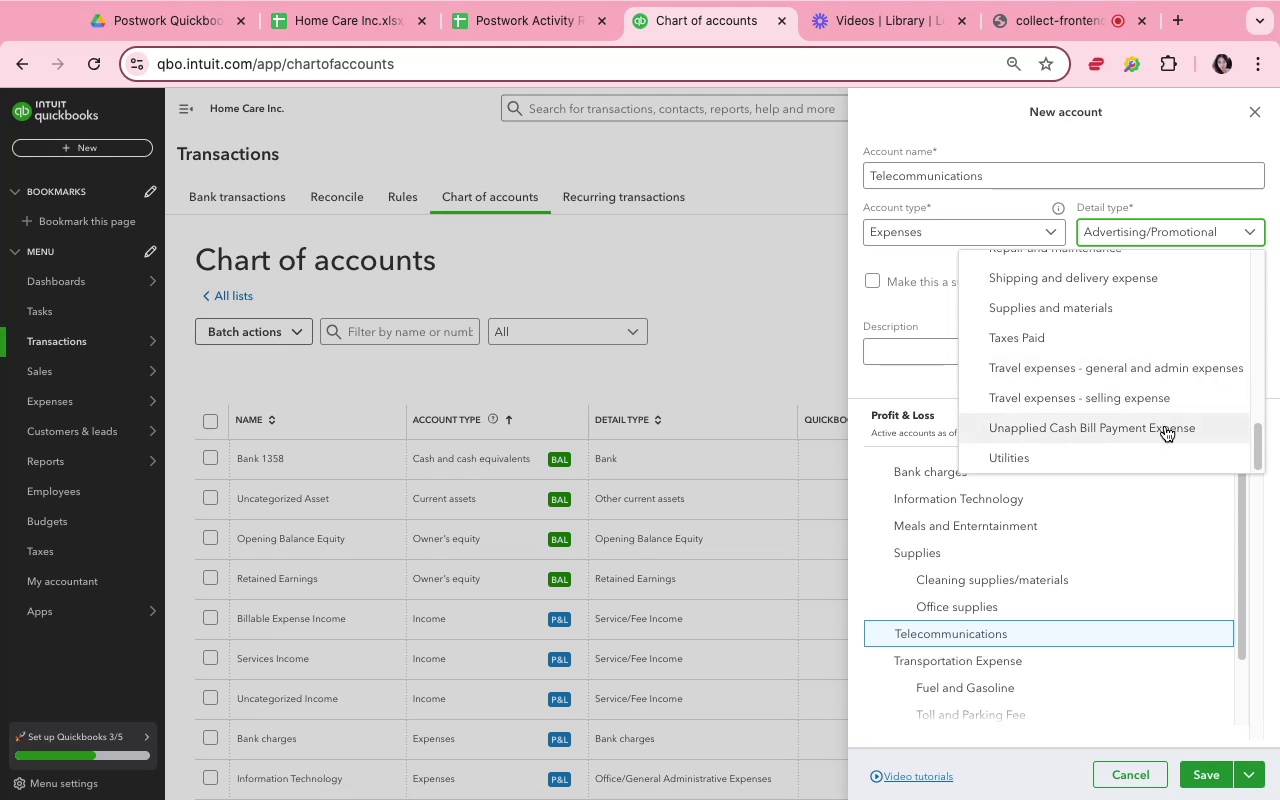 
left_click([1155, 456])
 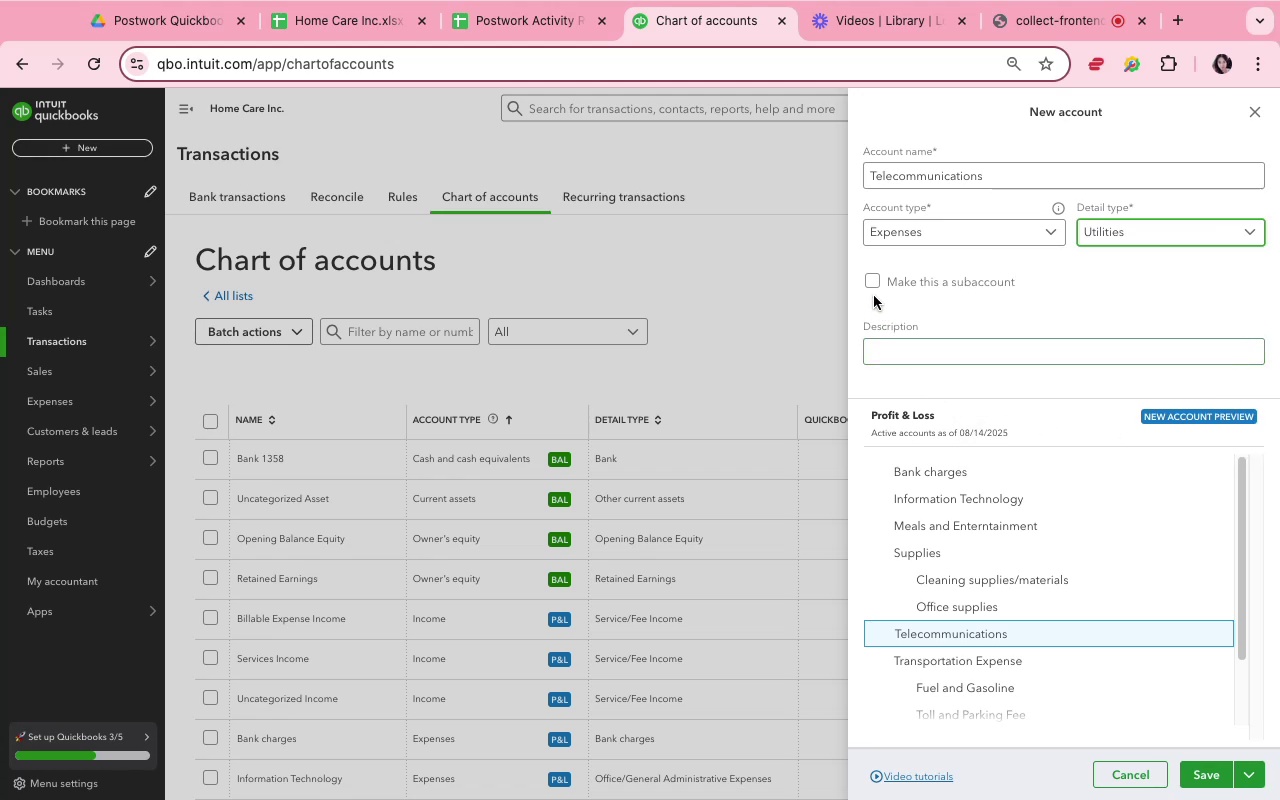 
left_click([872, 289])
 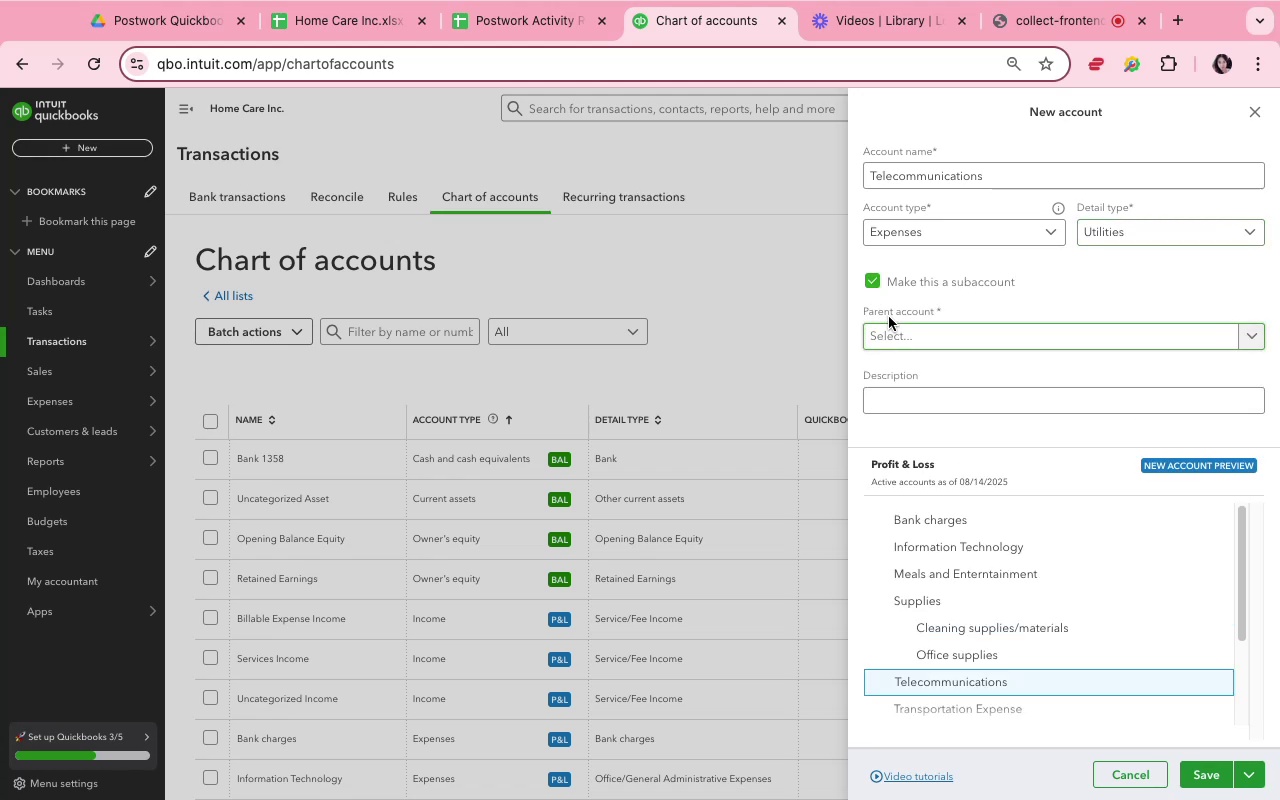 
wait(5.22)
 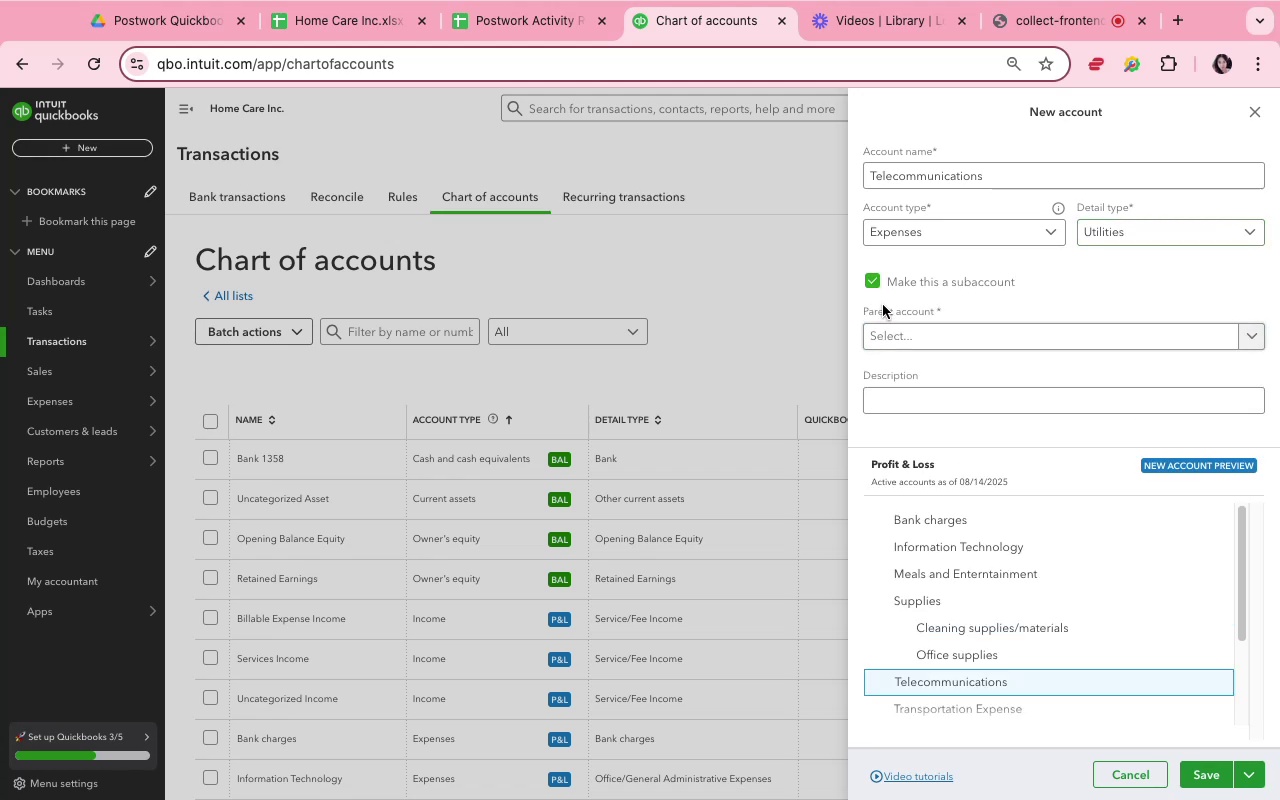 
left_click([912, 328])
 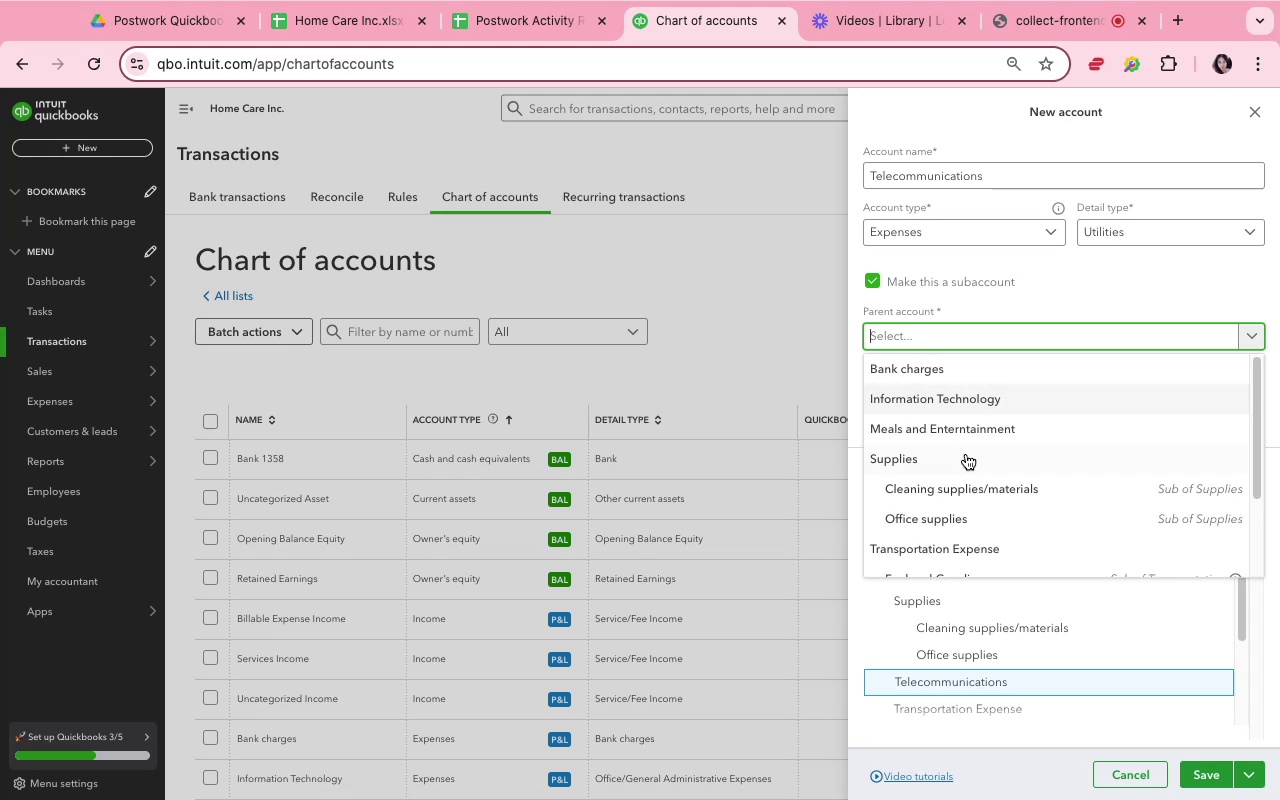 
scroll: coordinate [984, 477], scroll_direction: down, amount: 20.0
 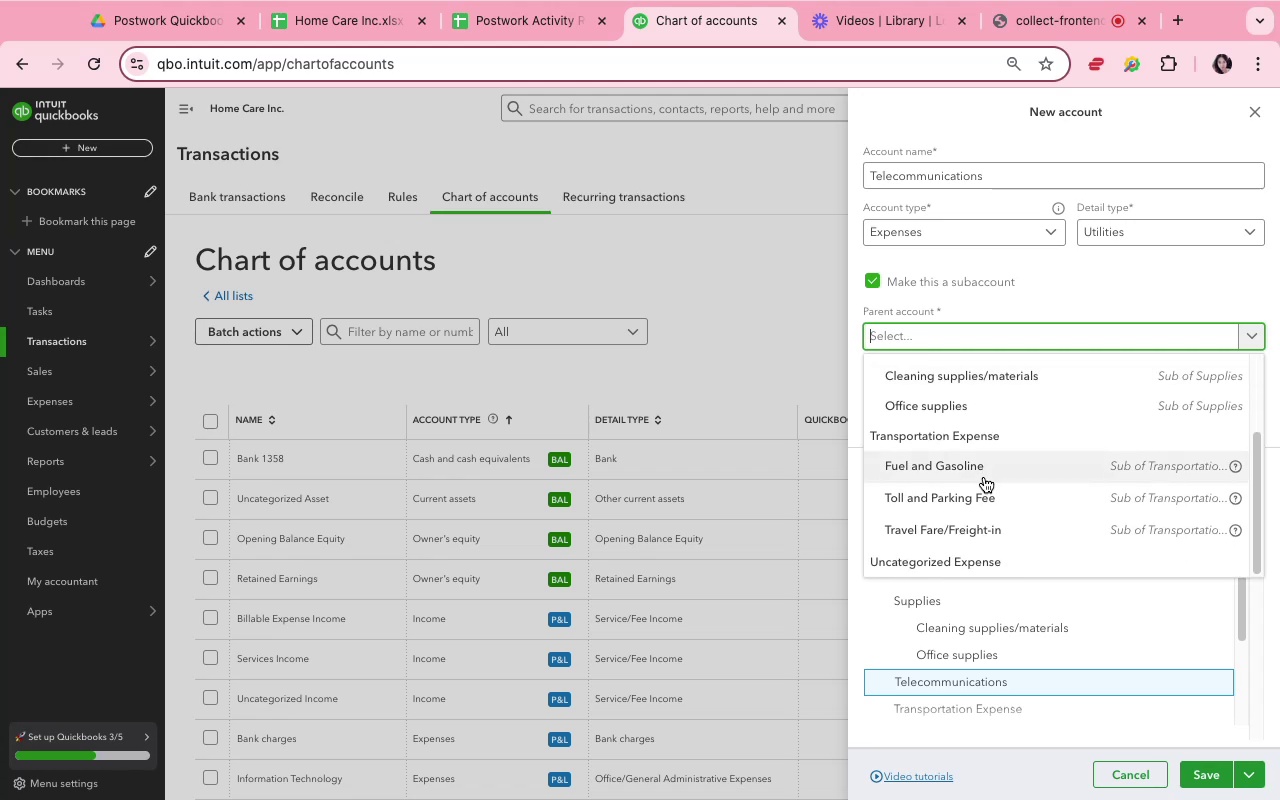 
scroll: coordinate [984, 477], scroll_direction: up, amount: 11.0
 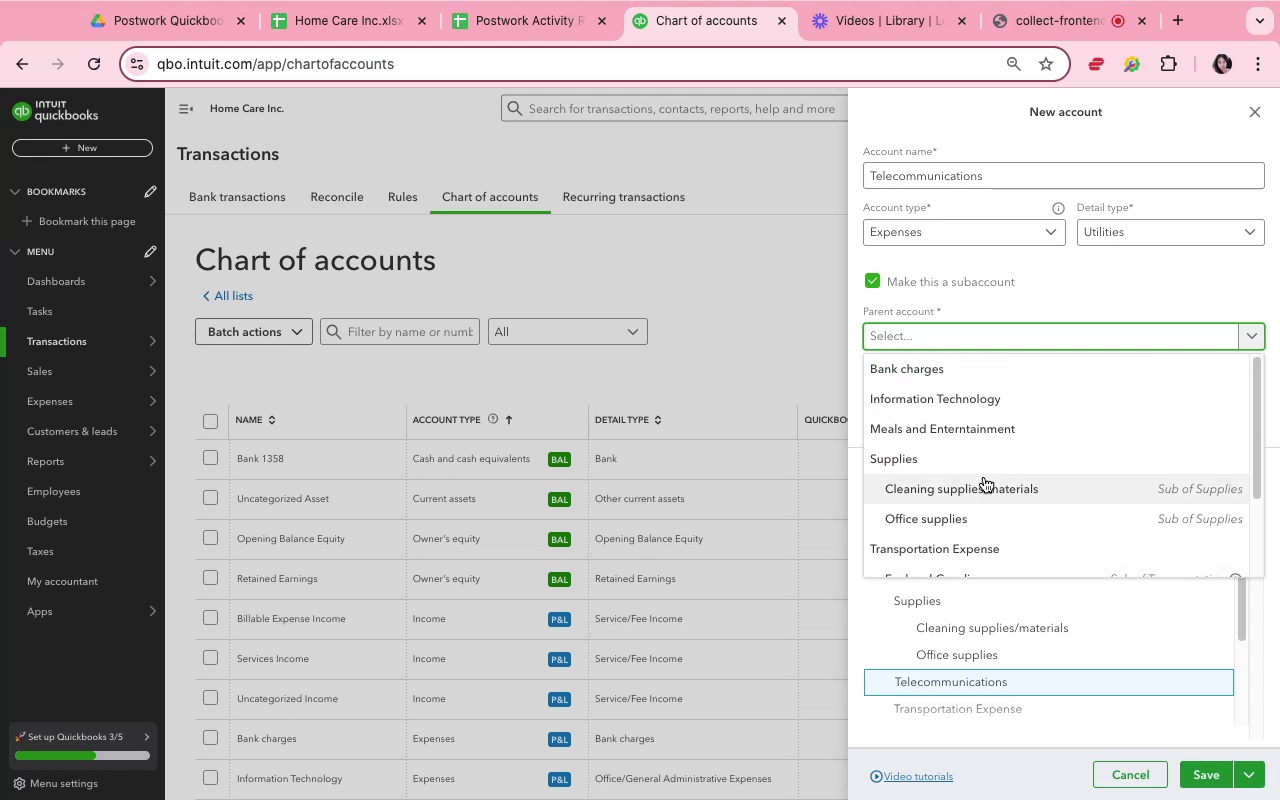 
scroll: coordinate [984, 477], scroll_direction: down, amount: 24.0
 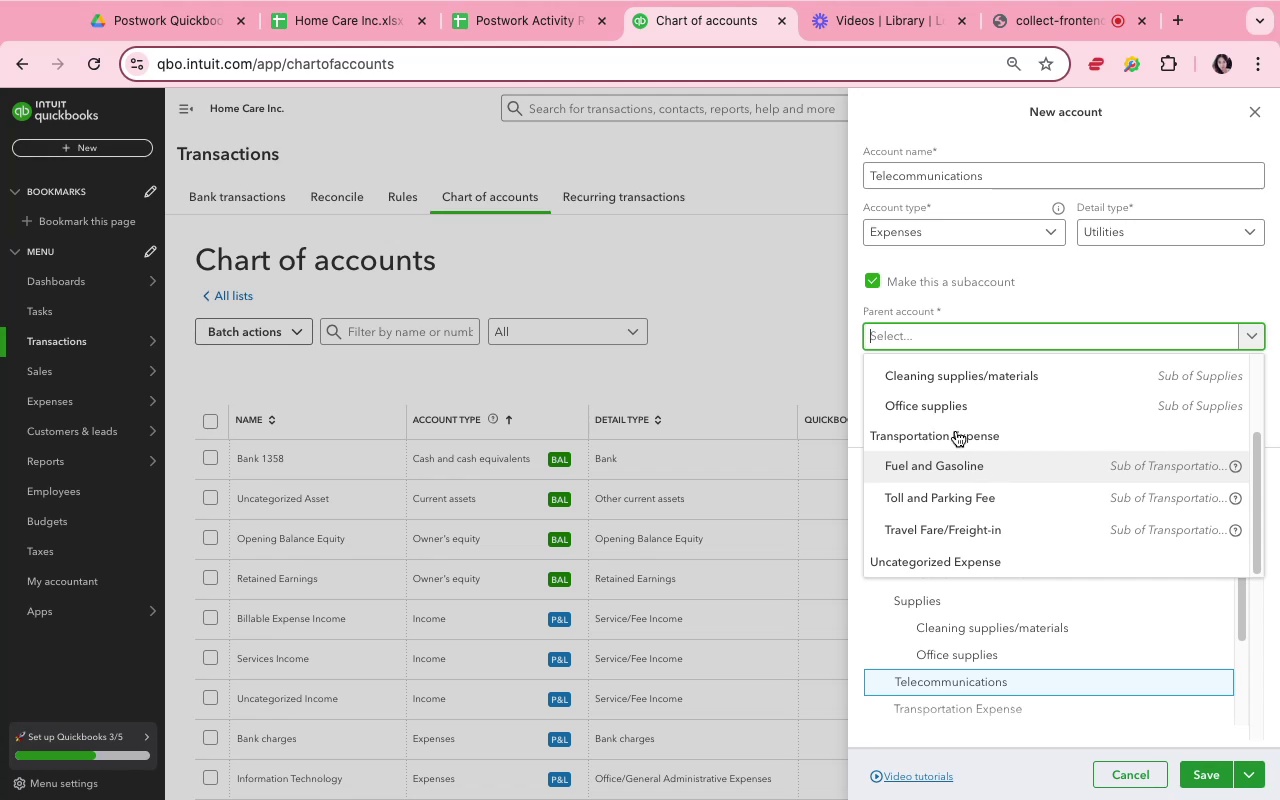 
wait(5.31)
 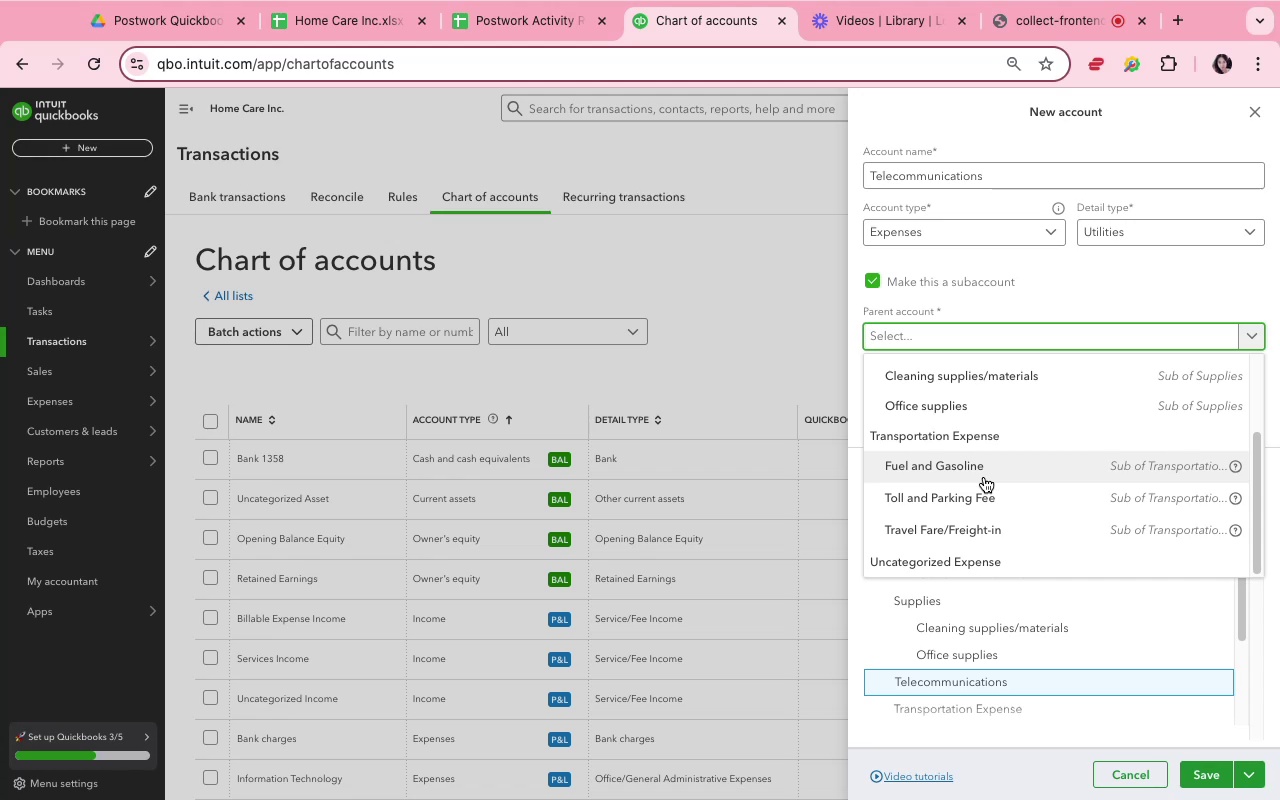 
double_click([893, 183])
 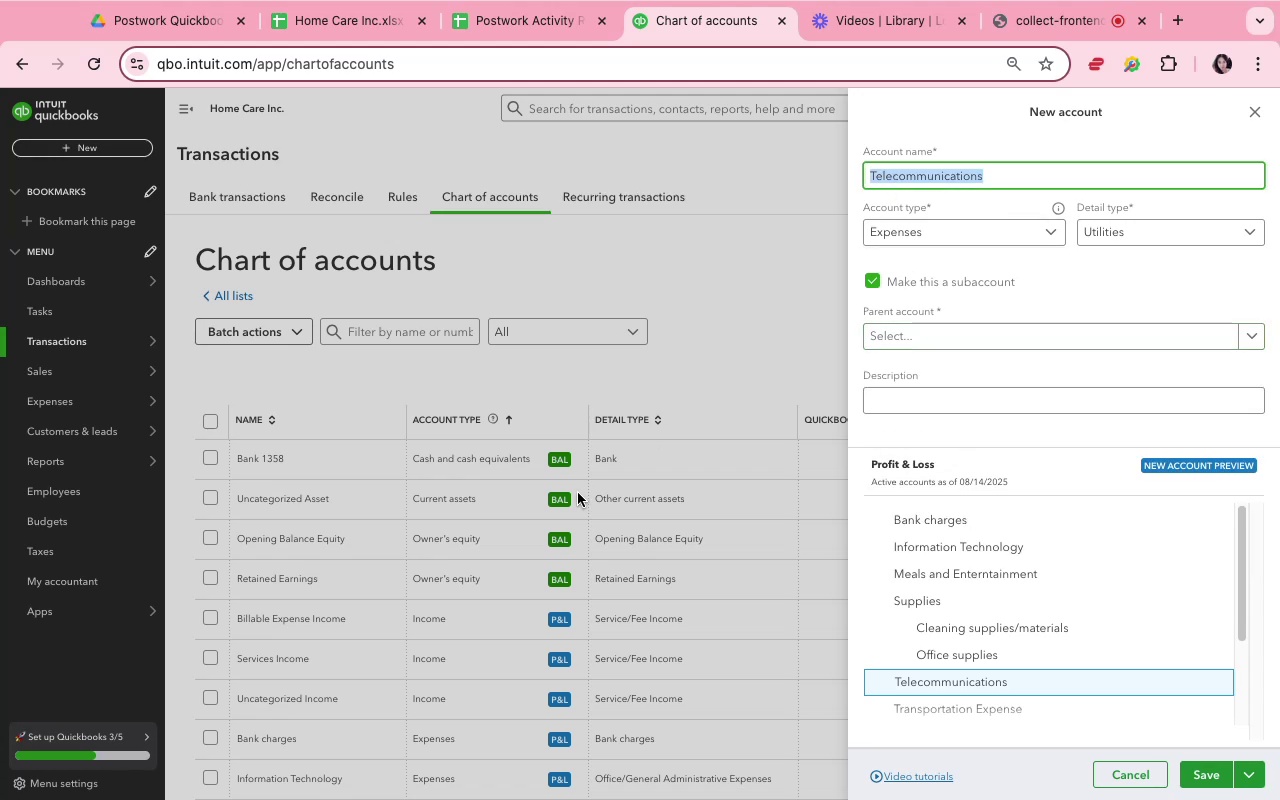 
type(Utilities)
 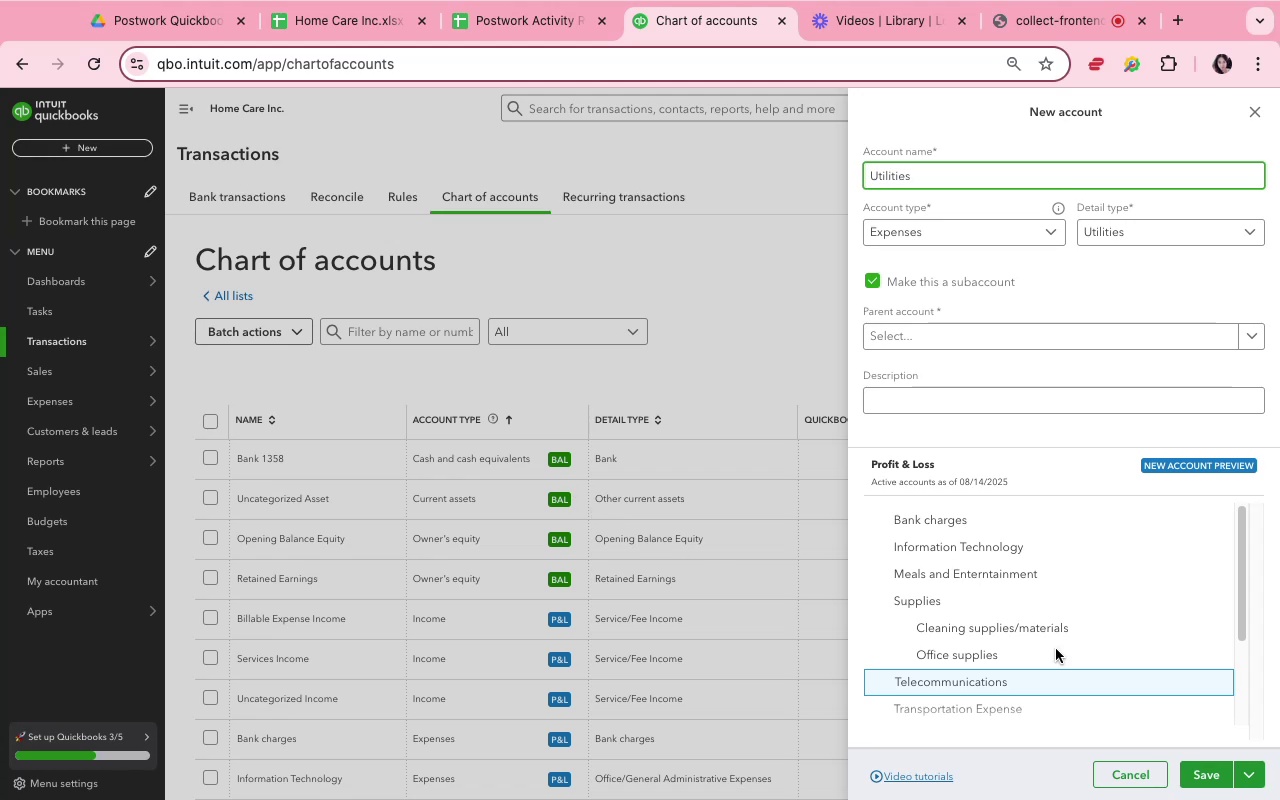 
wait(6.27)
 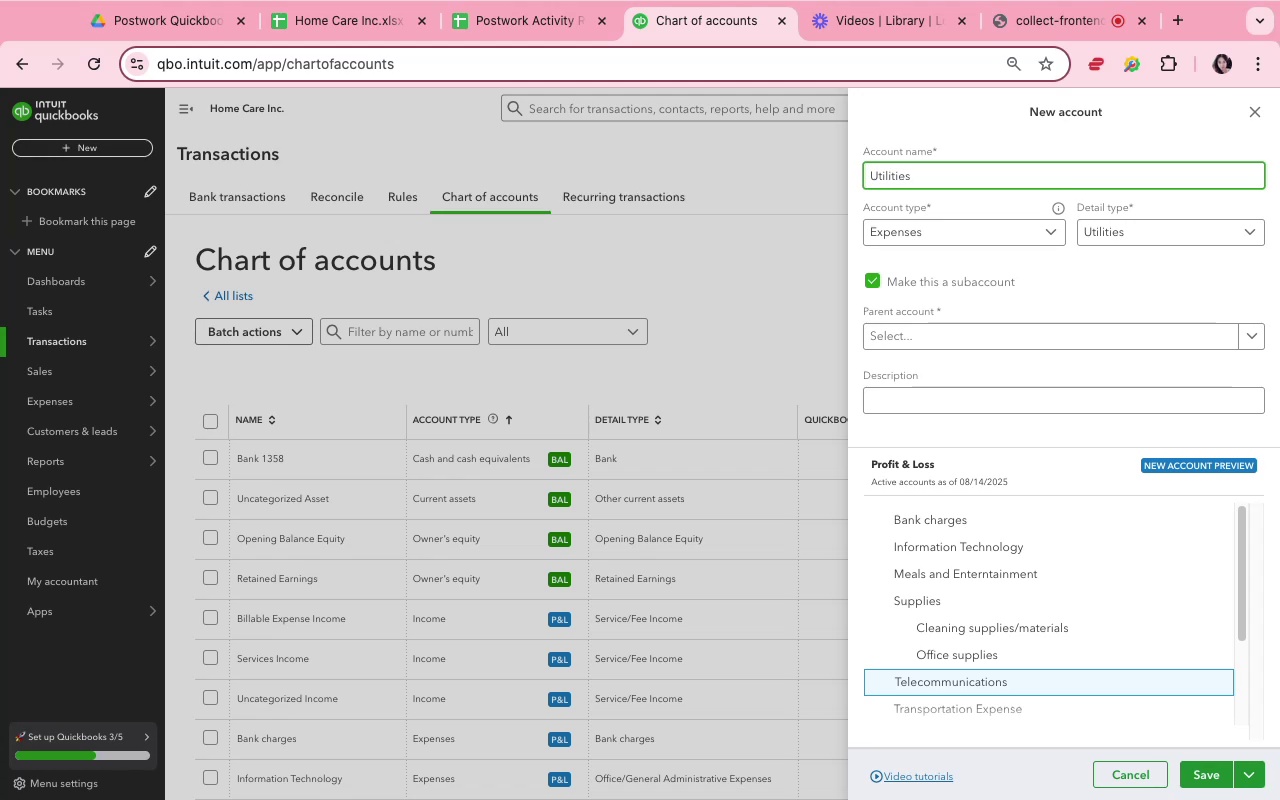 
left_click([1216, 774])
 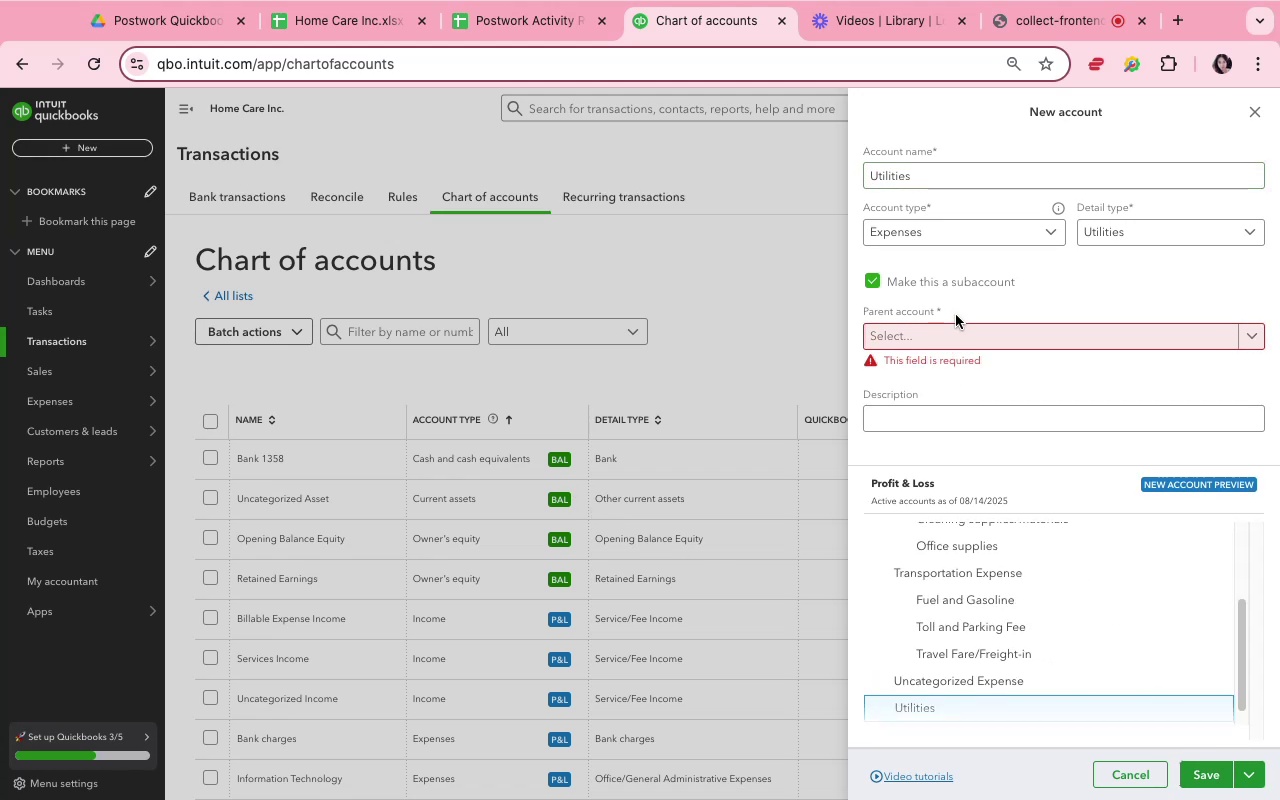 
left_click([866, 266])
 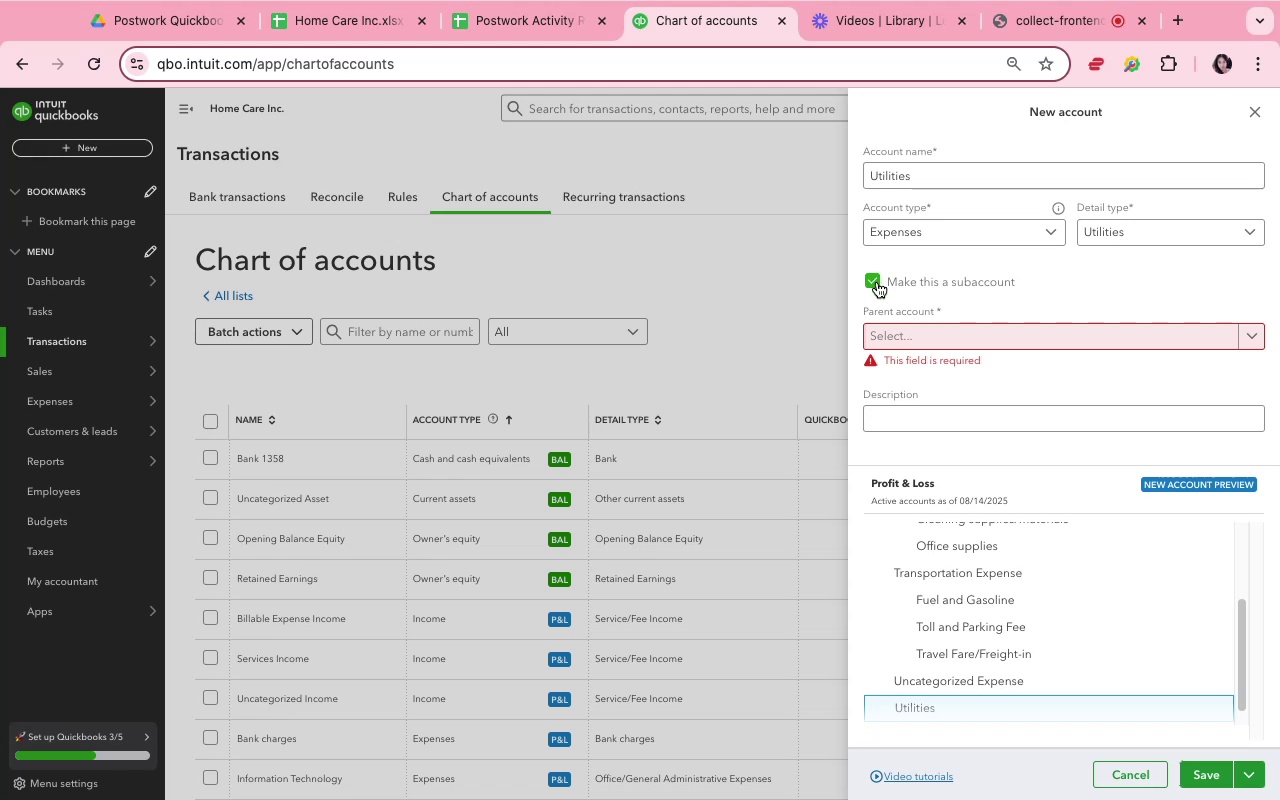 
left_click([877, 282])
 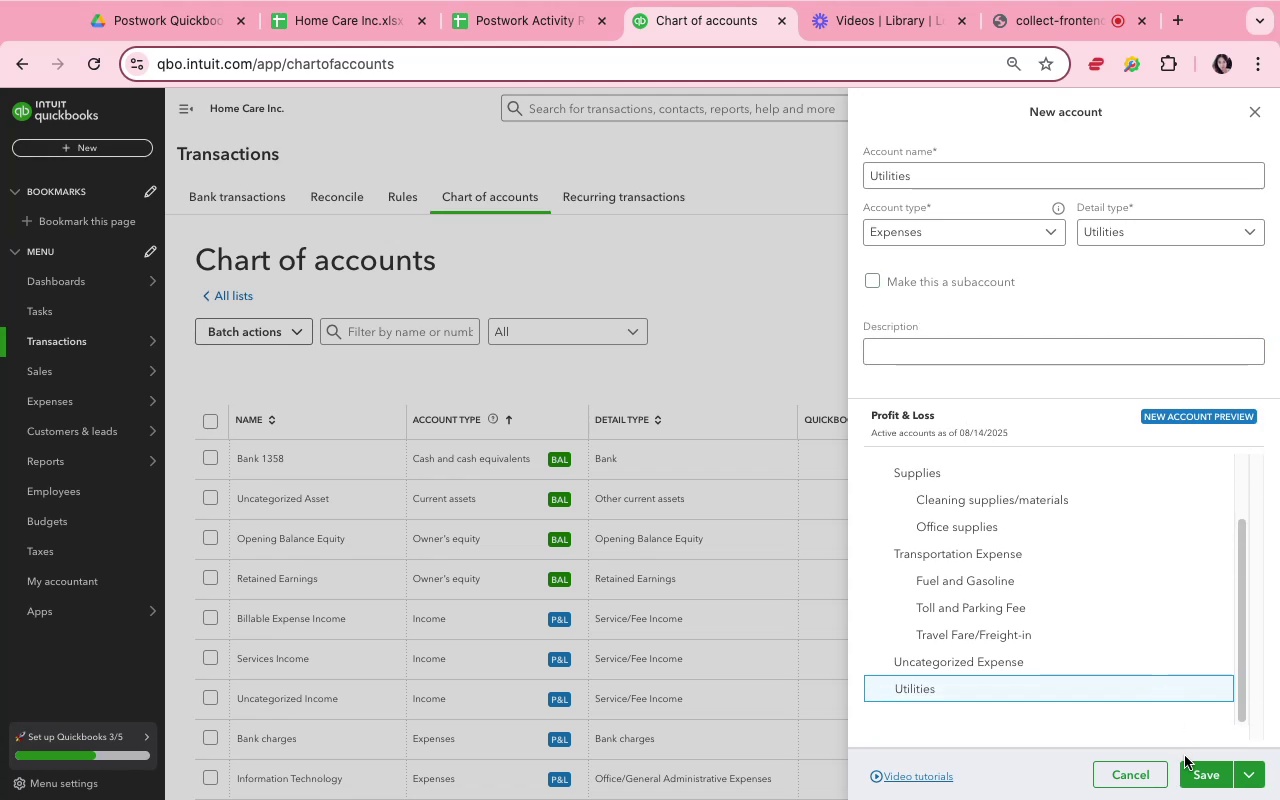 
left_click([1204, 774])
 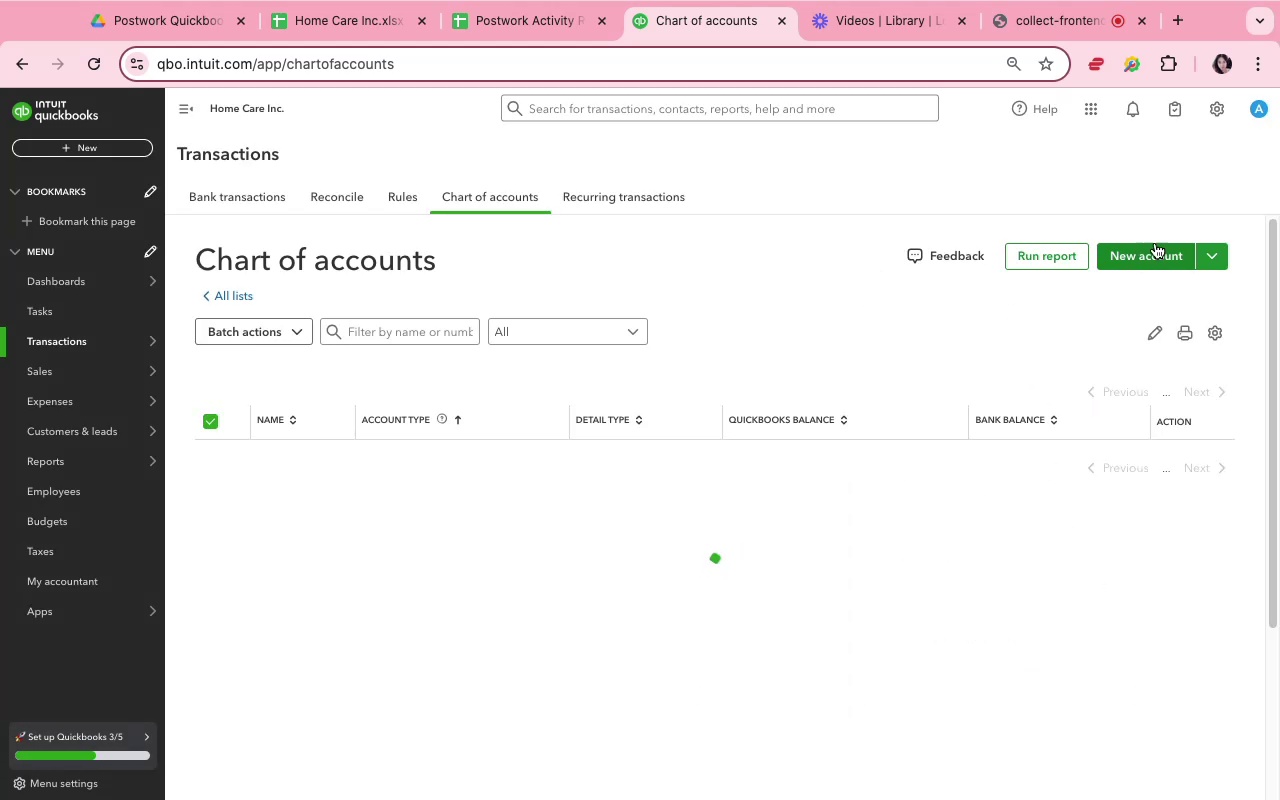 
left_click([1166, 255])
 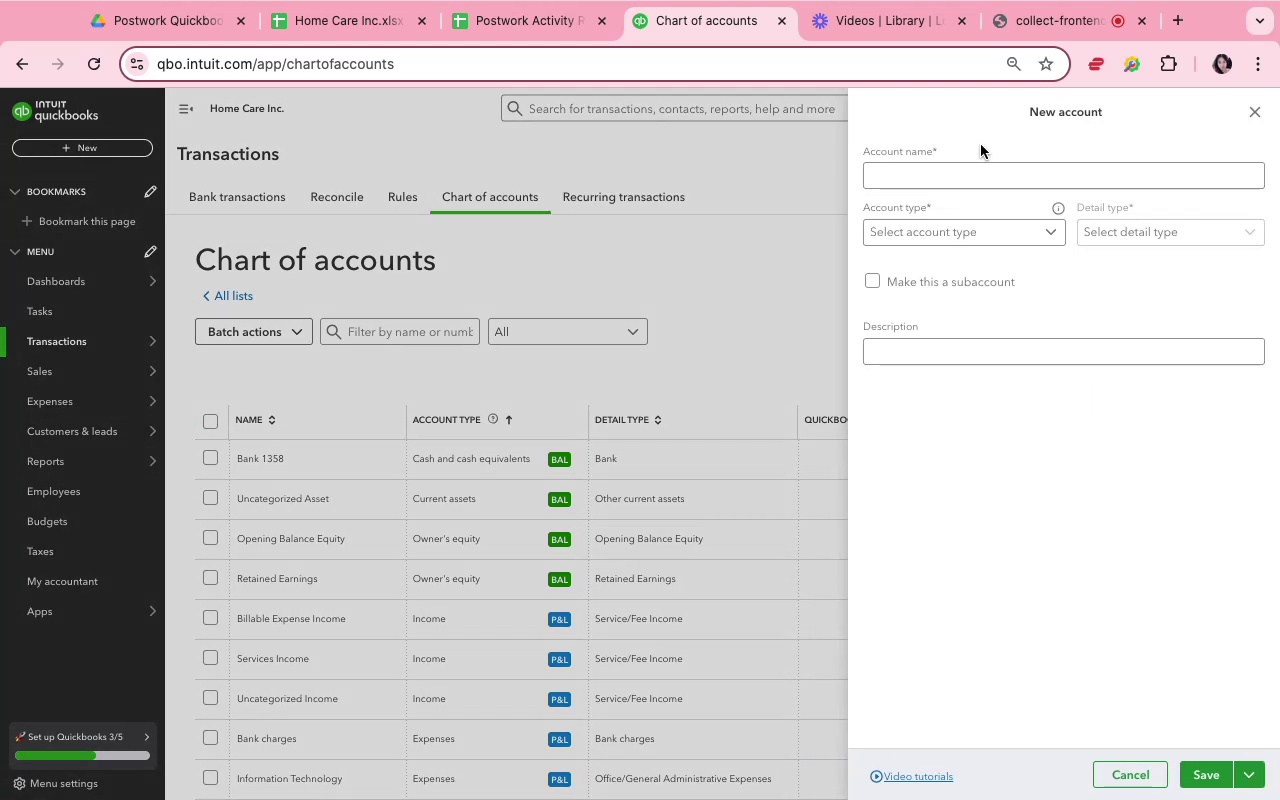 
left_click([1002, 175])
 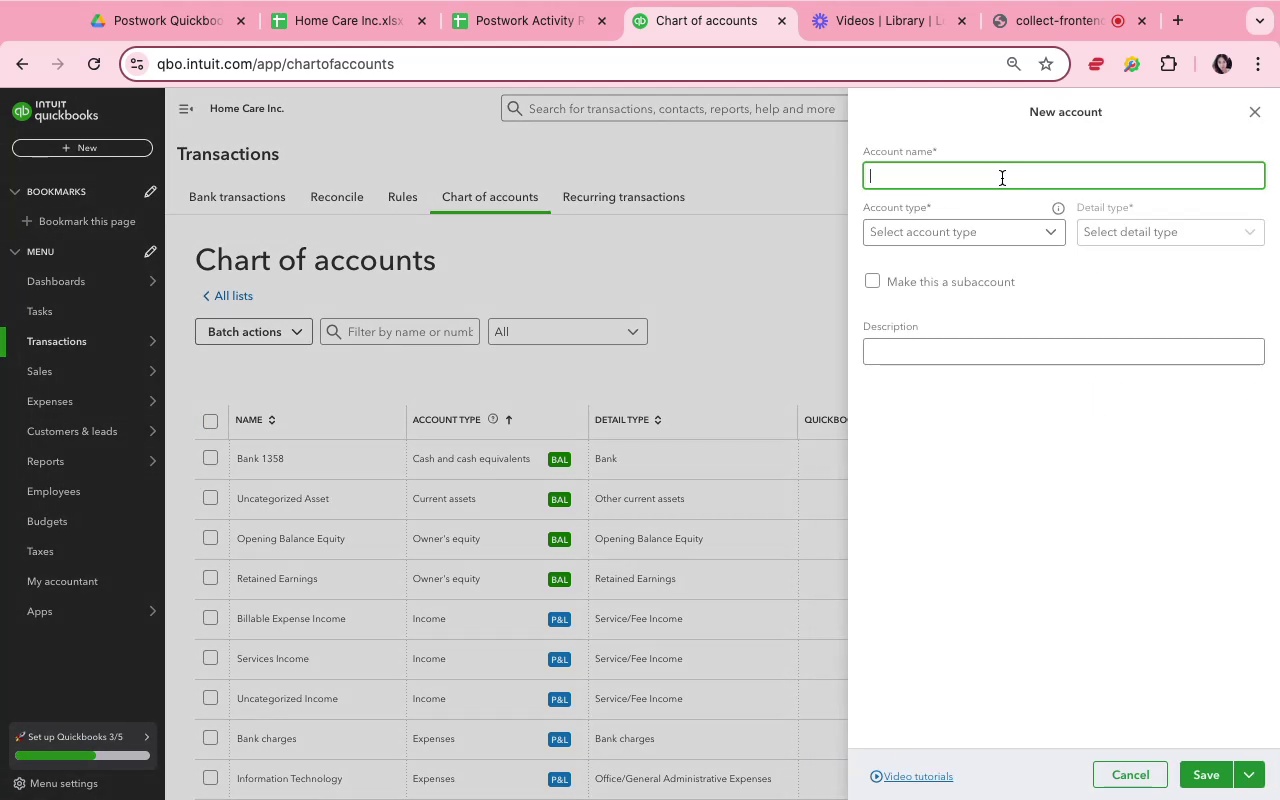 
type(Telecommunications)
 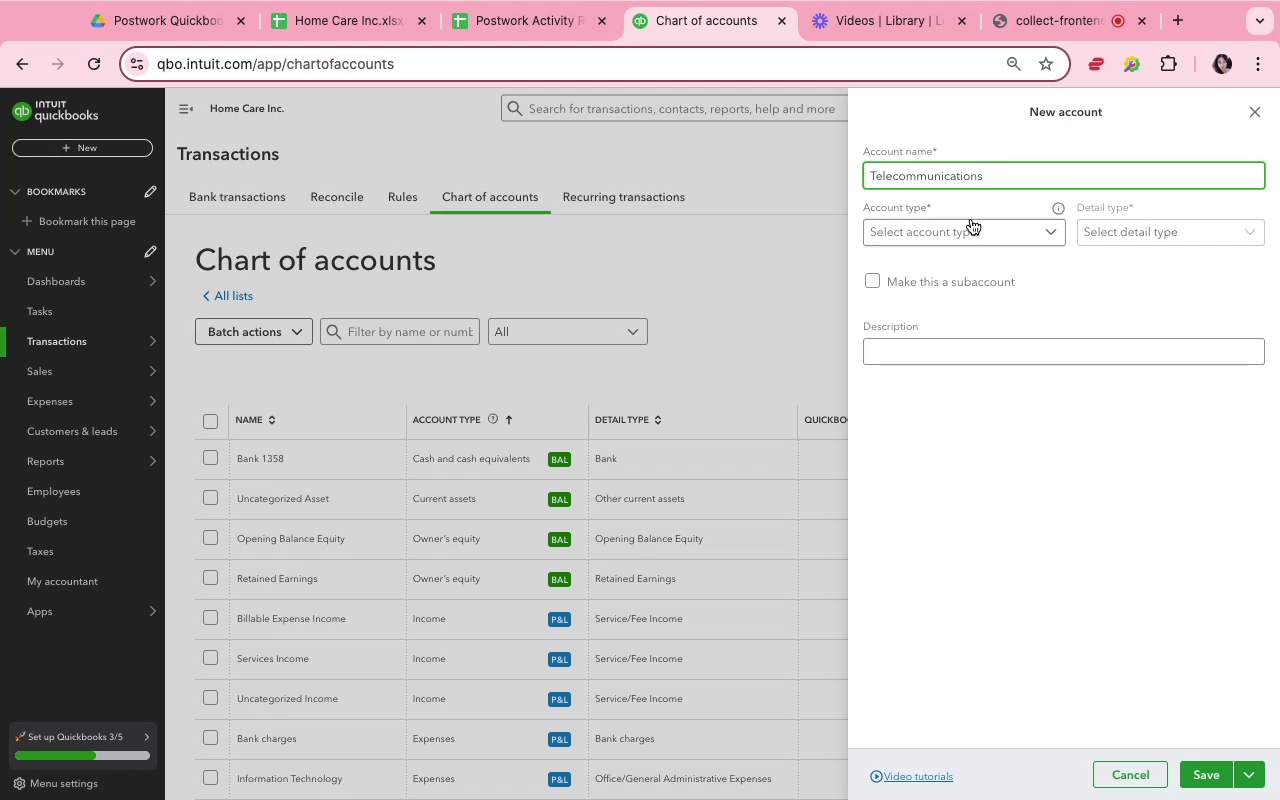 
left_click([972, 225])
 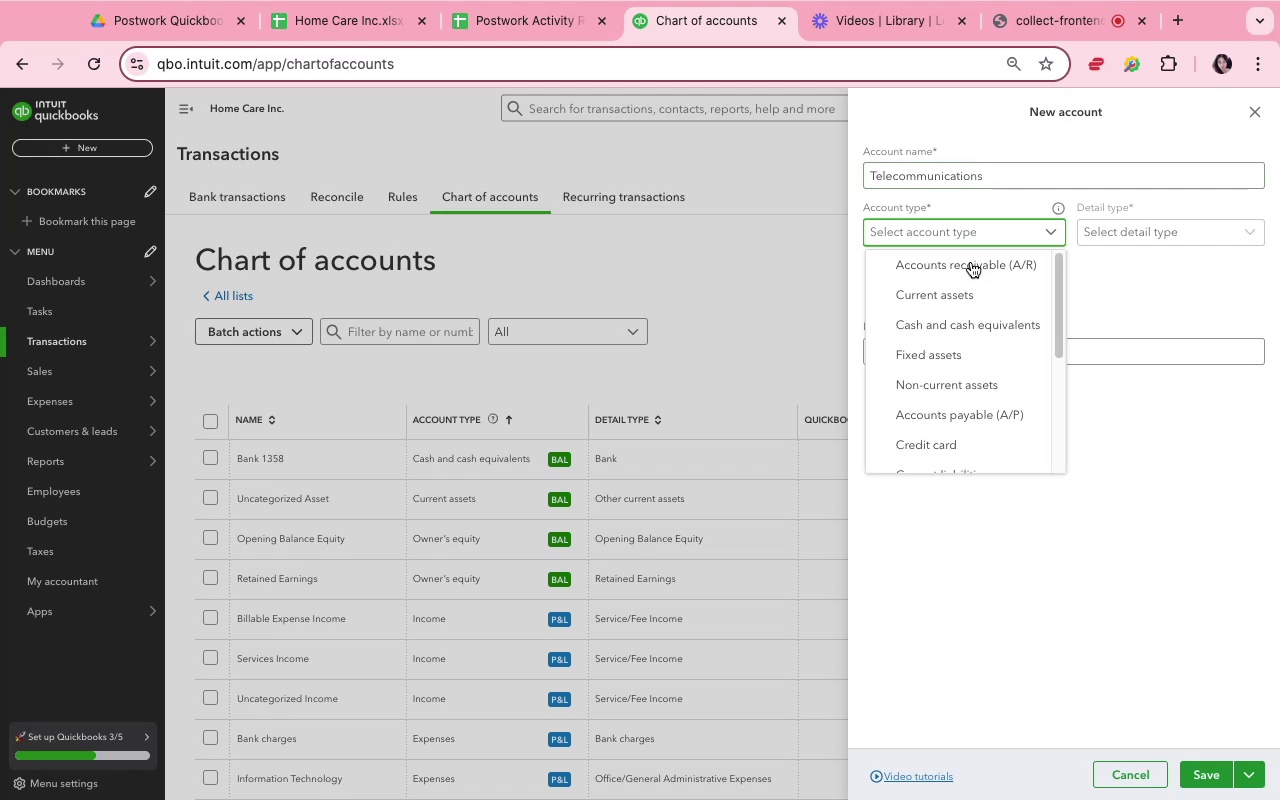 
scroll: coordinate [991, 407], scroll_direction: down, amount: 16.0
 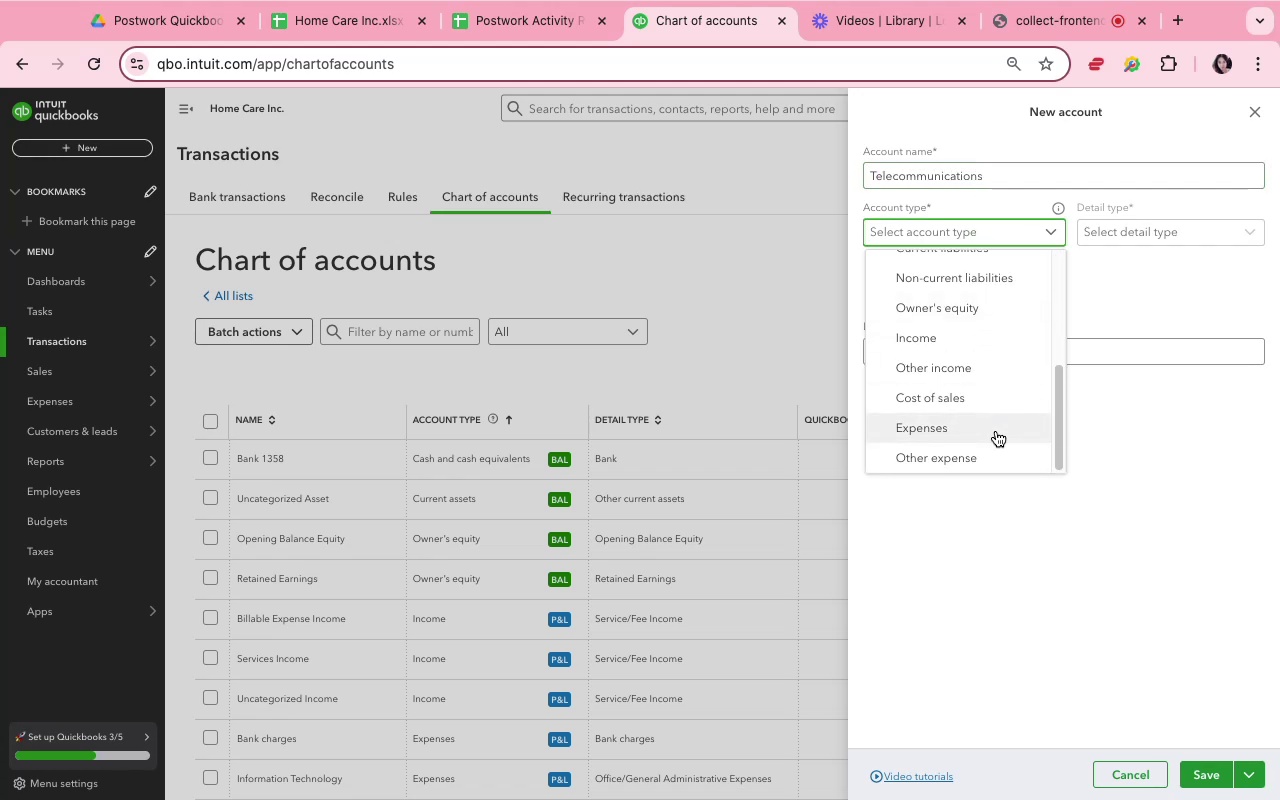 
left_click([996, 431])
 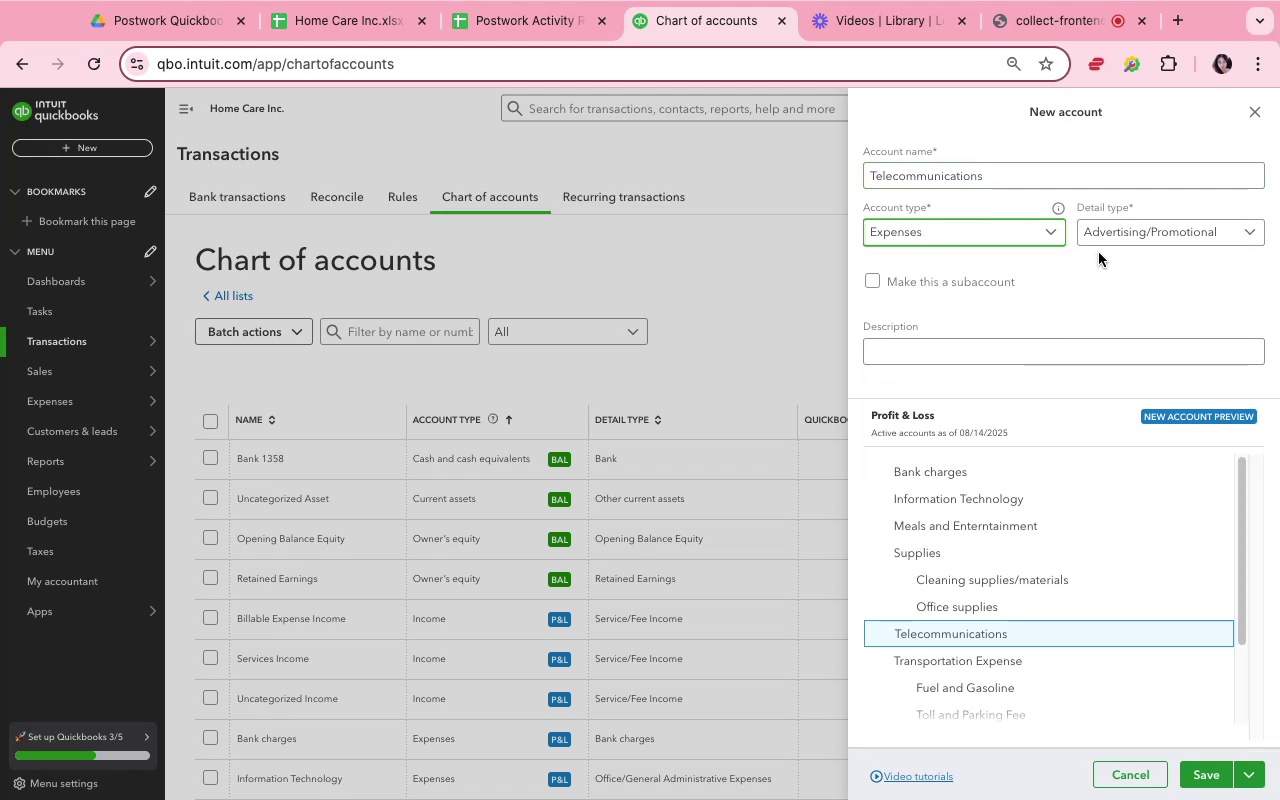 
left_click([1099, 245])
 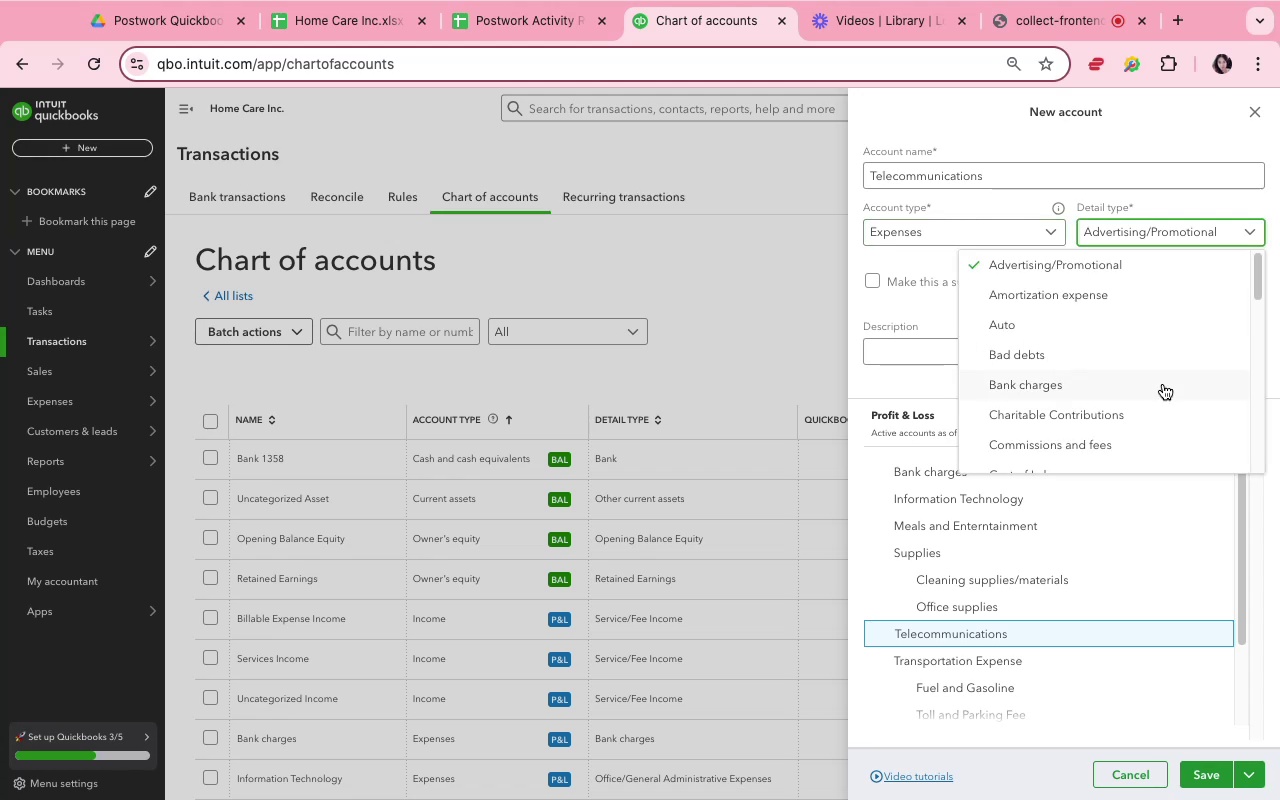 
scroll: coordinate [1163, 386], scroll_direction: down, amount: 31.0
 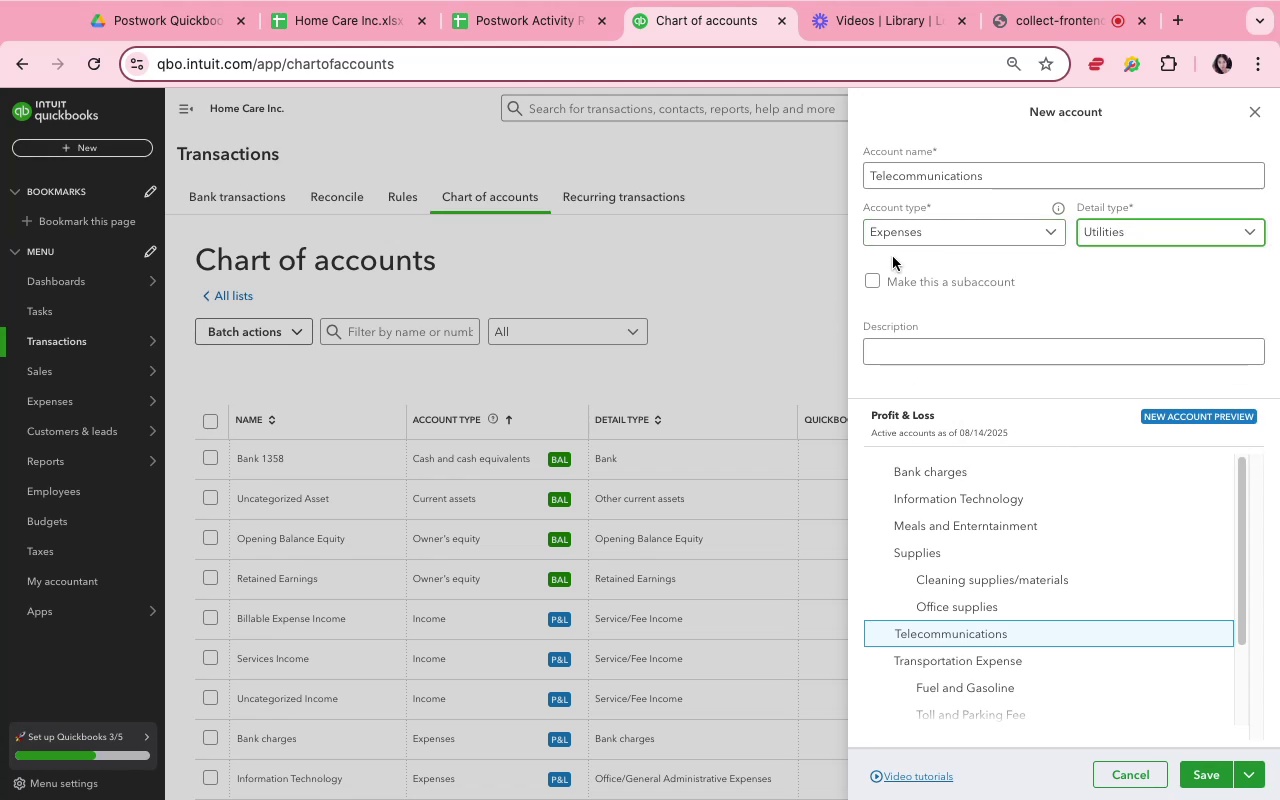 
left_click([885, 278])
 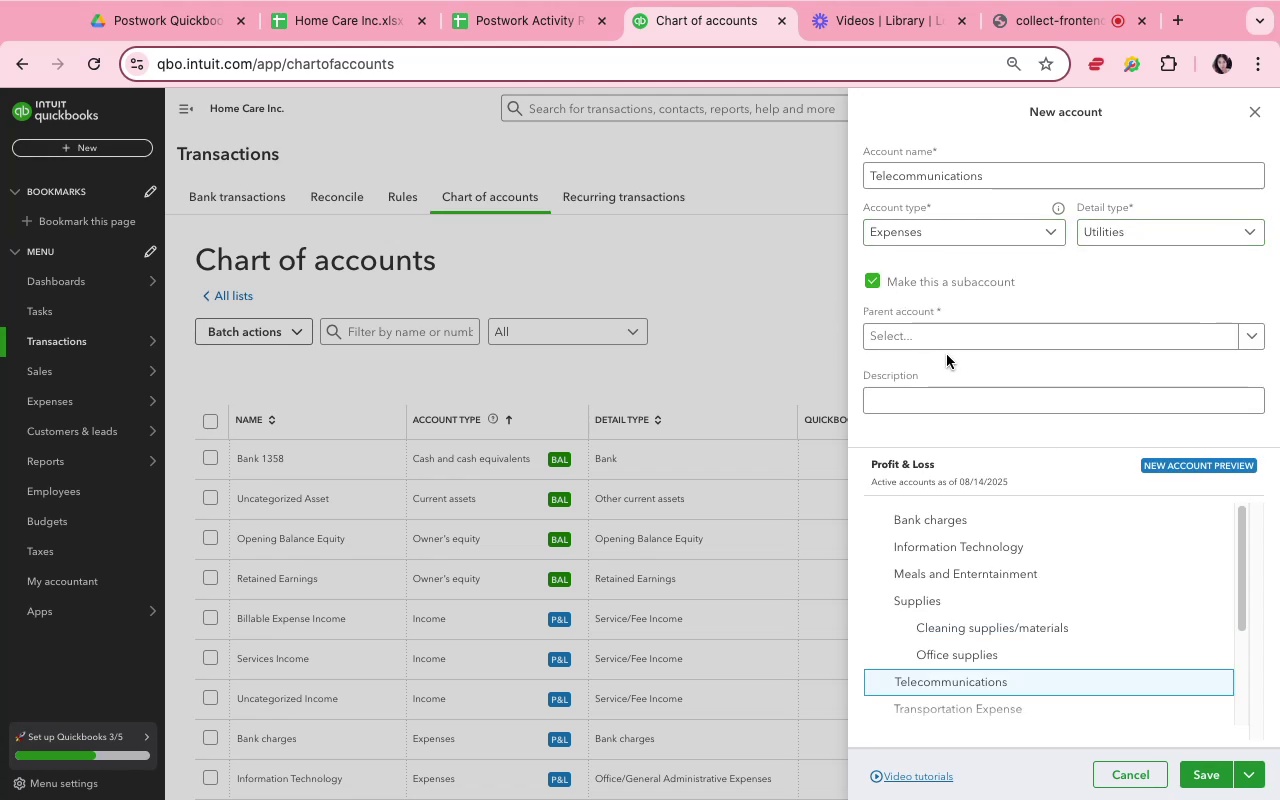 
left_click([945, 345])
 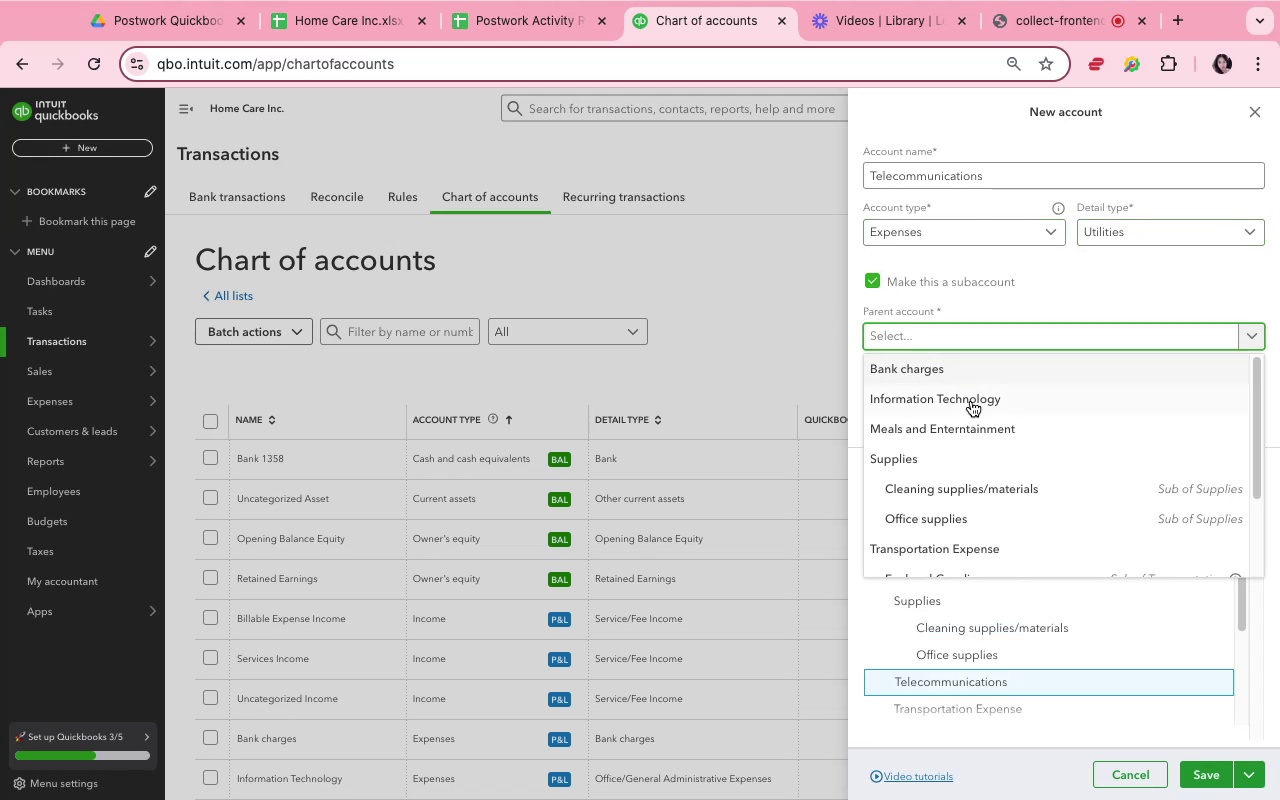 
scroll: coordinate [1183, 448], scroll_direction: down, amount: 39.0
 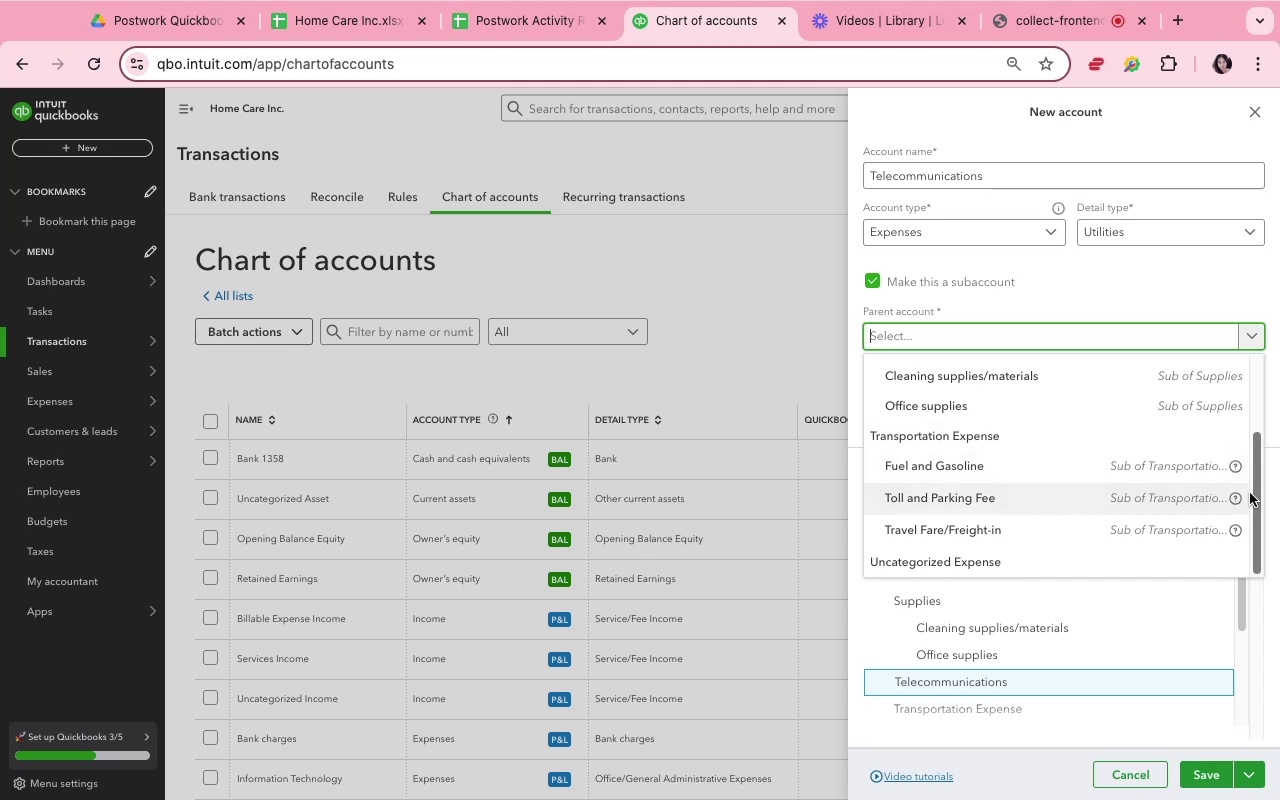 
left_click_drag(start_coordinate=[1254, 496], to_coordinate=[1245, 341])
 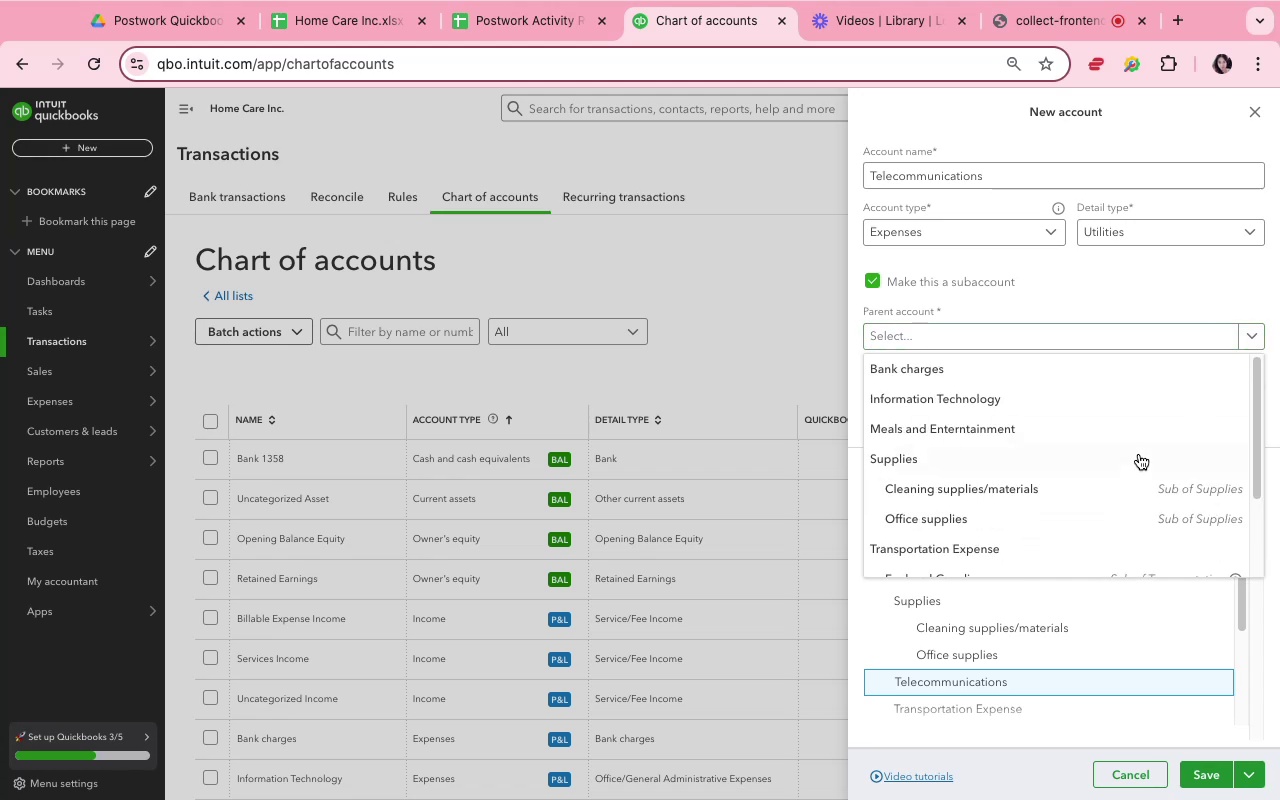 
scroll: coordinate [1077, 472], scroll_direction: down, amount: 10.0
 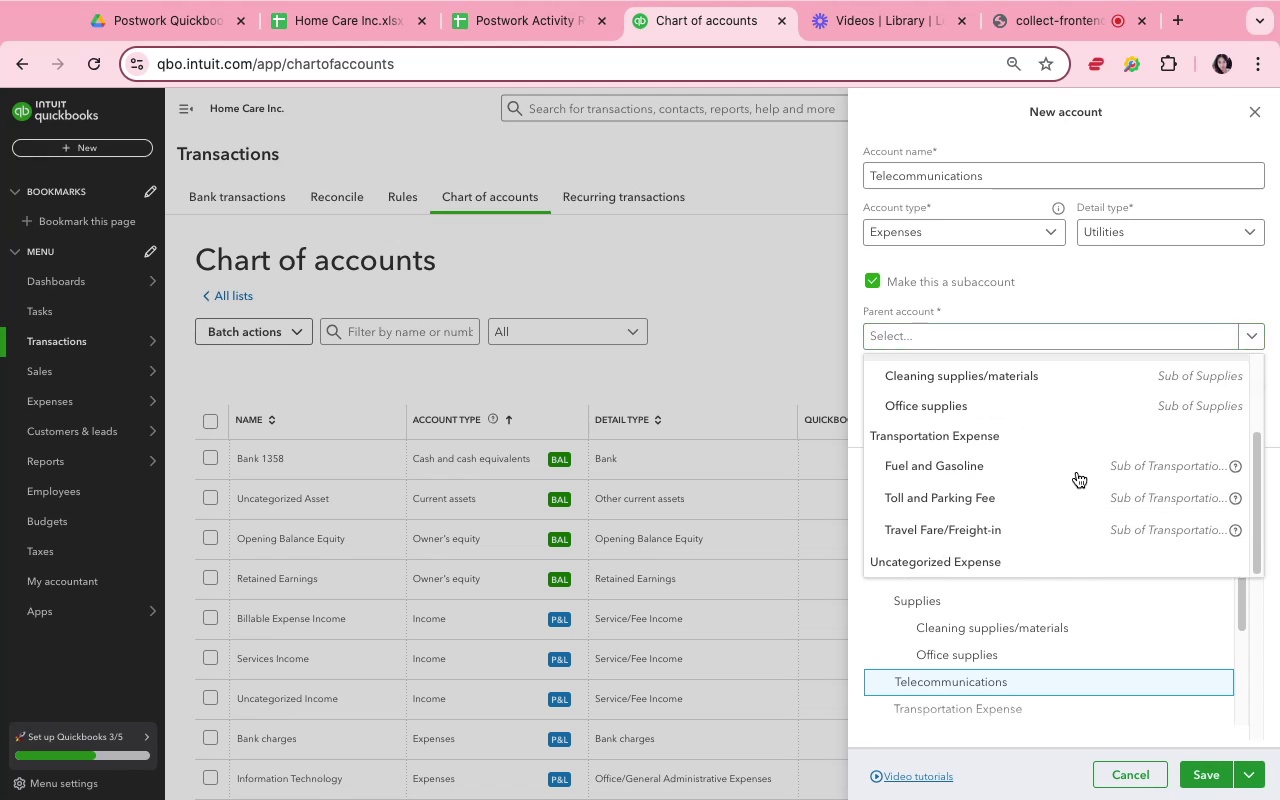 
scroll: coordinate [1077, 472], scroll_direction: up, amount: 7.0
 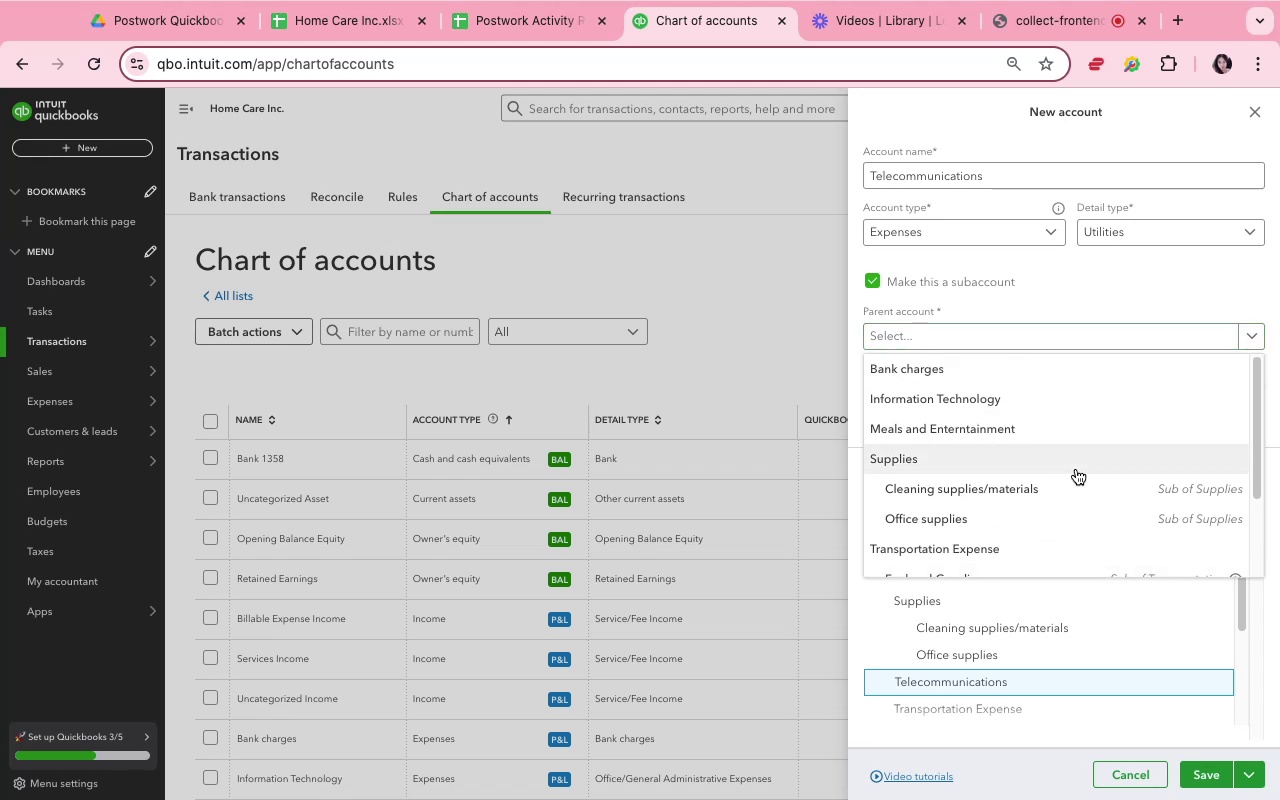 
scroll: coordinate [1075, 467], scroll_direction: down, amount: 26.0
 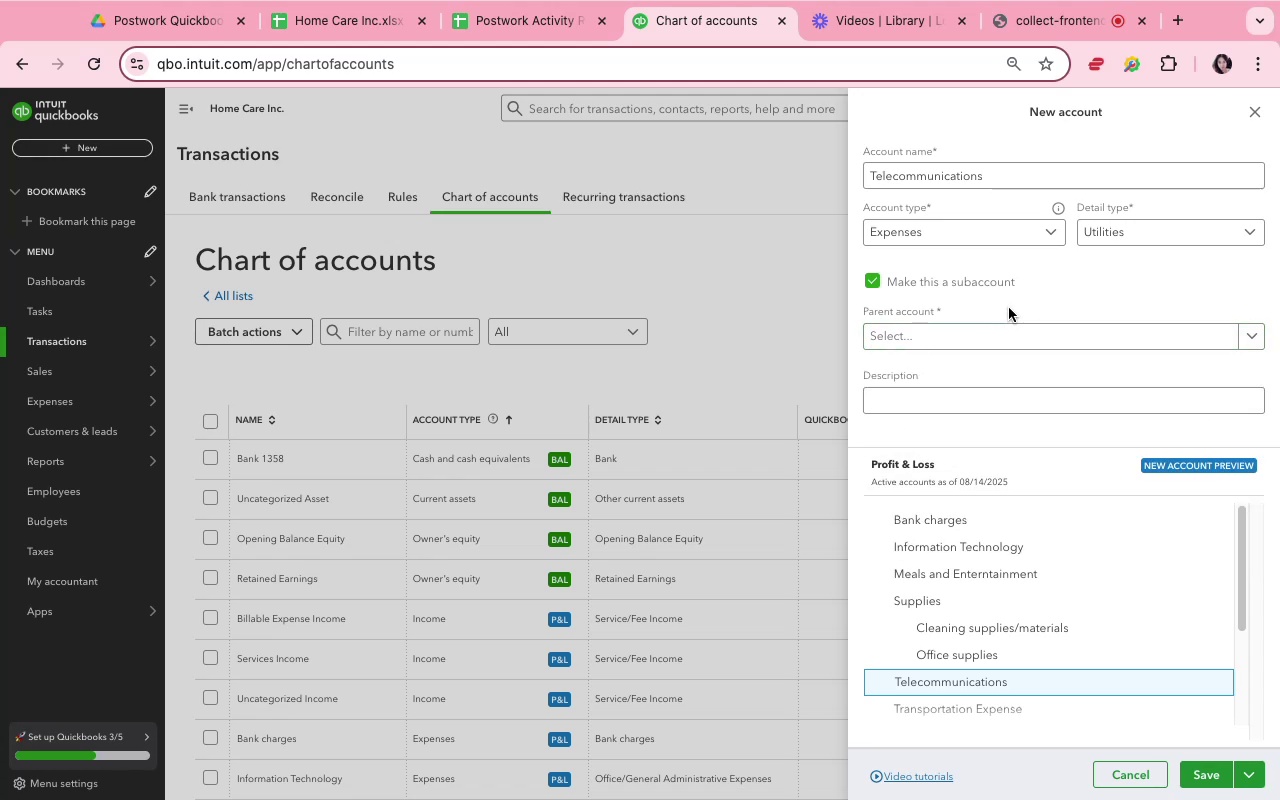 
left_click([1003, 350])
 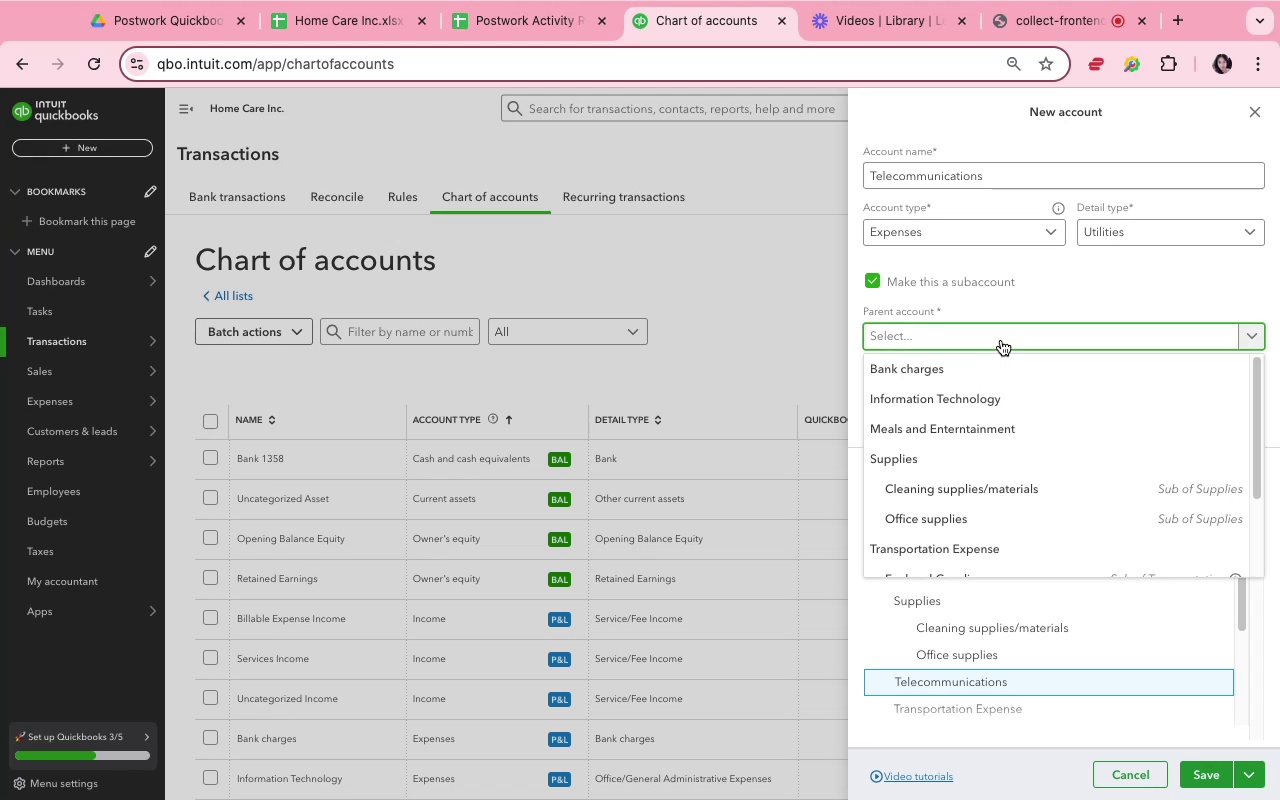 
scroll: coordinate [1057, 485], scroll_direction: down, amount: 40.0
 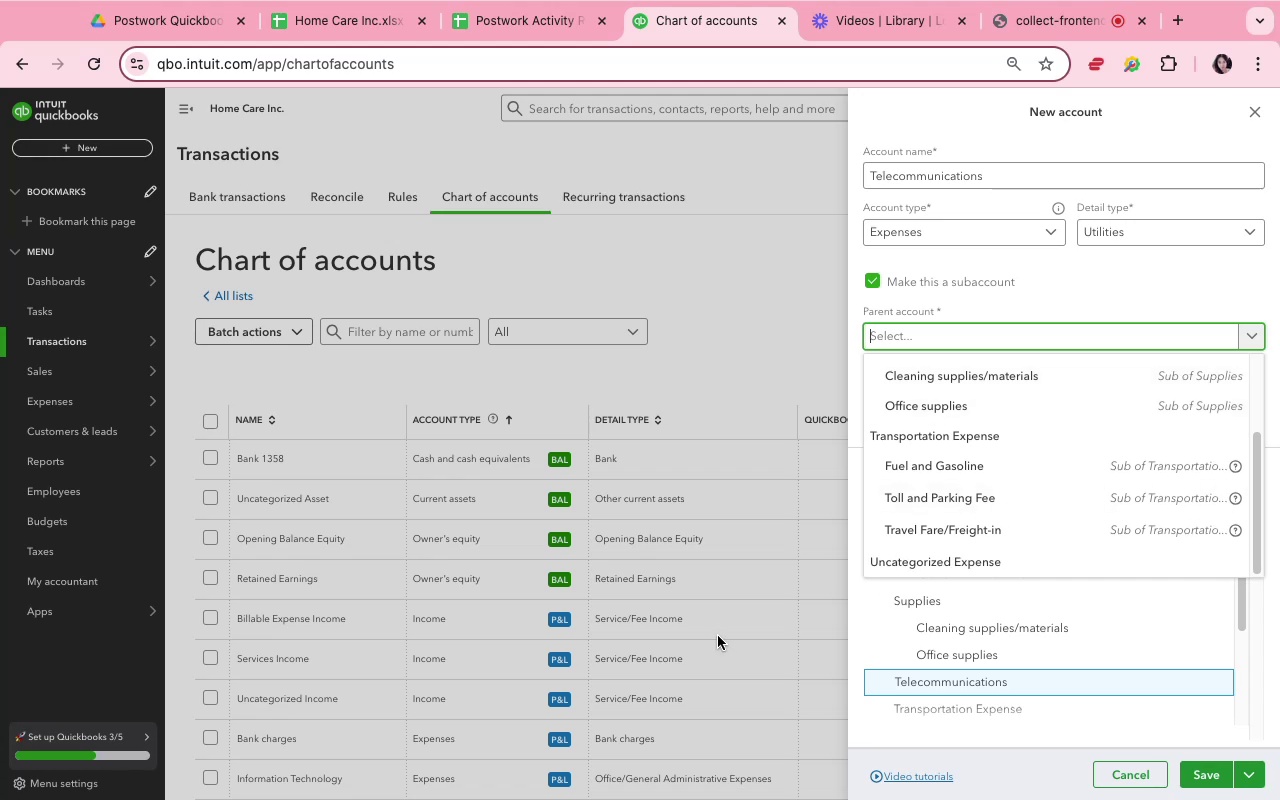 
left_click([716, 633])
 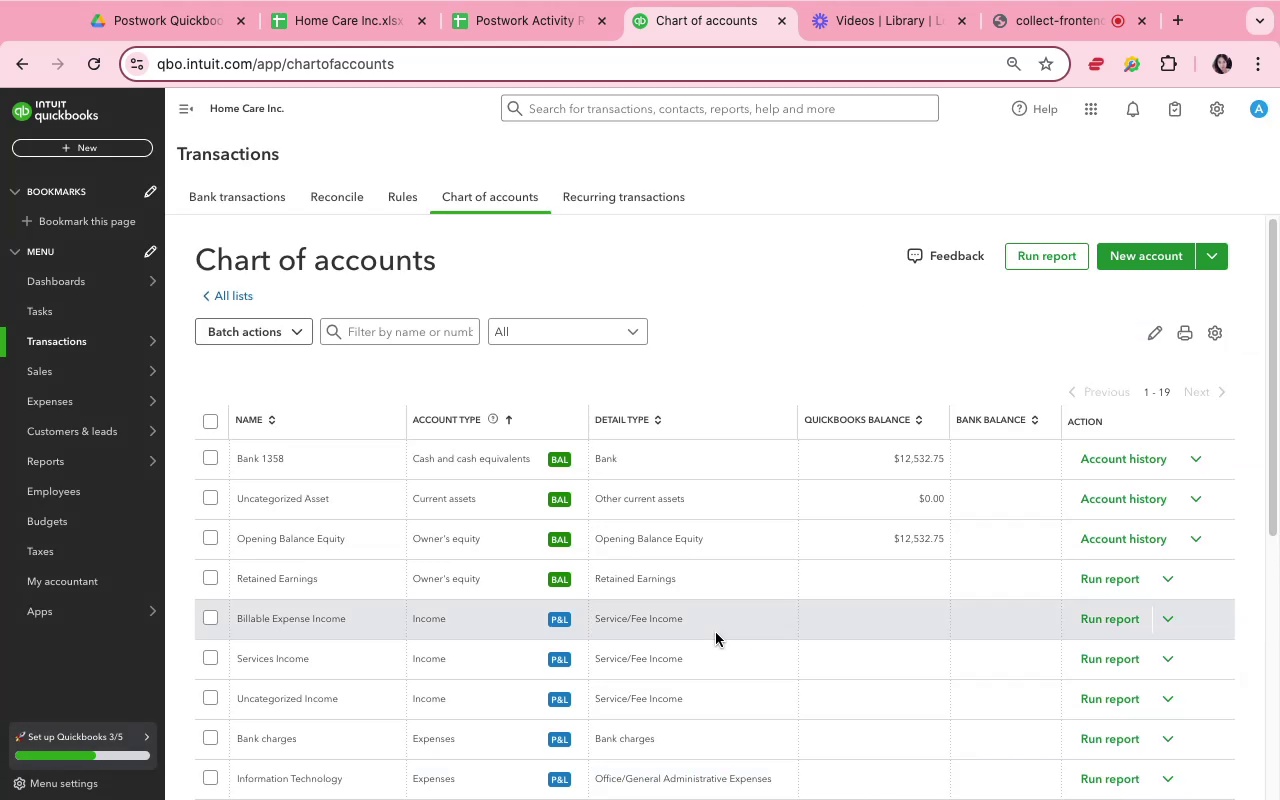 
scroll: coordinate [715, 621], scroll_direction: down, amount: 17.0
 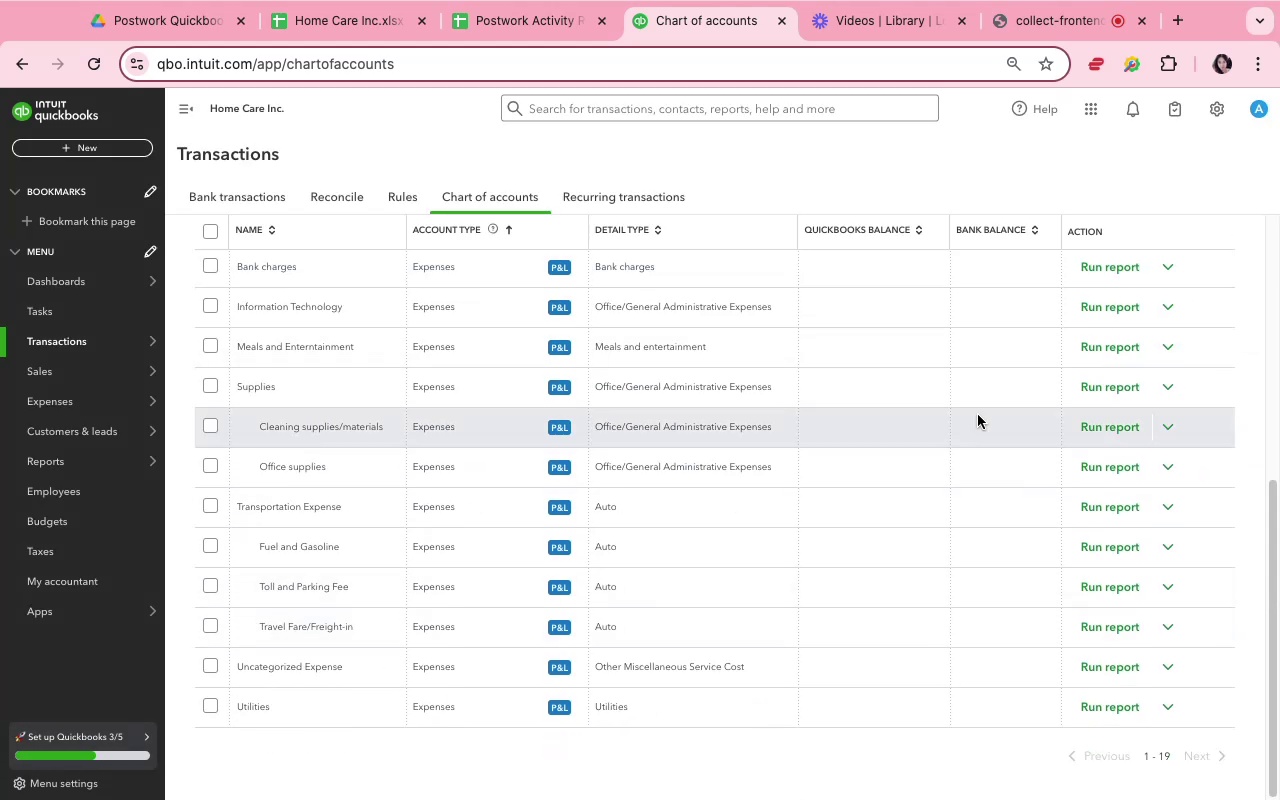 
scroll: coordinate [1001, 368], scroll_direction: up, amount: 22.0
 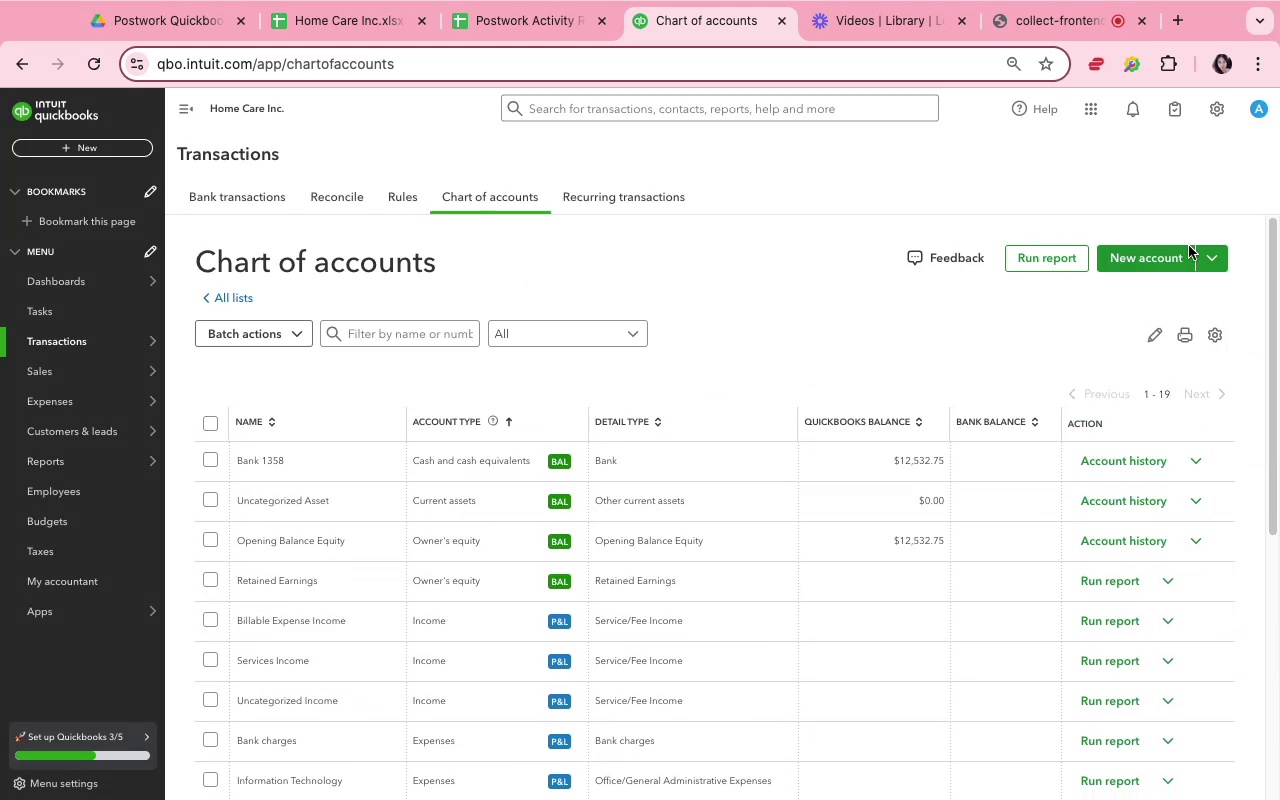 
left_click([1159, 275])
 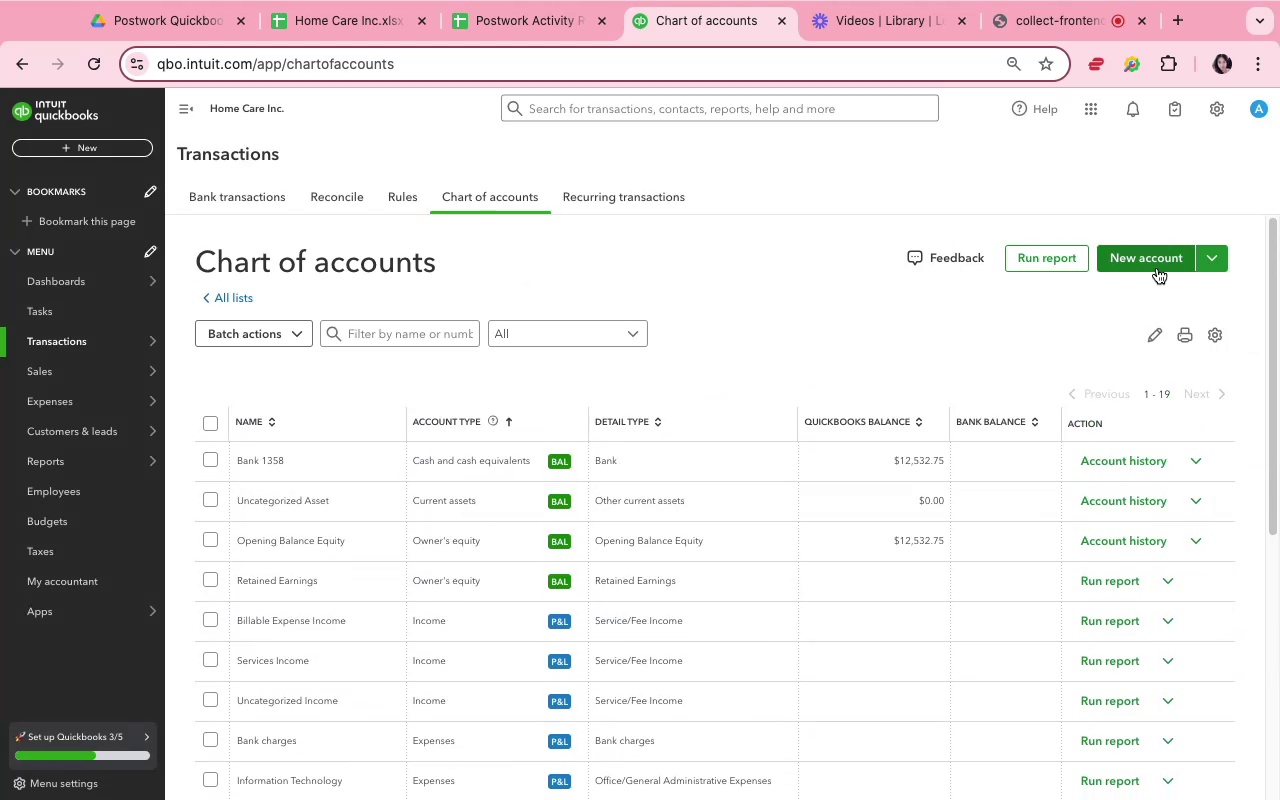 
double_click([1157, 267])
 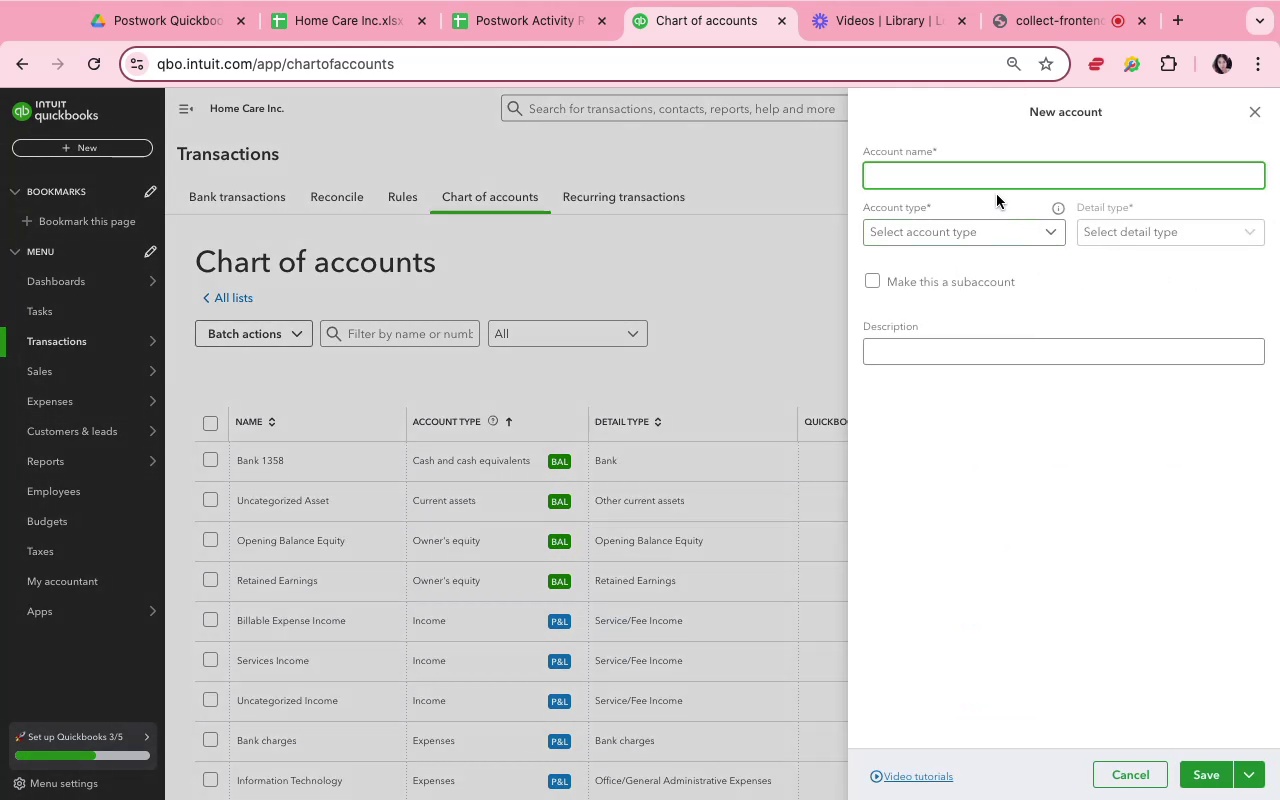 
type(Telecommunocations)
key(Backspace)
 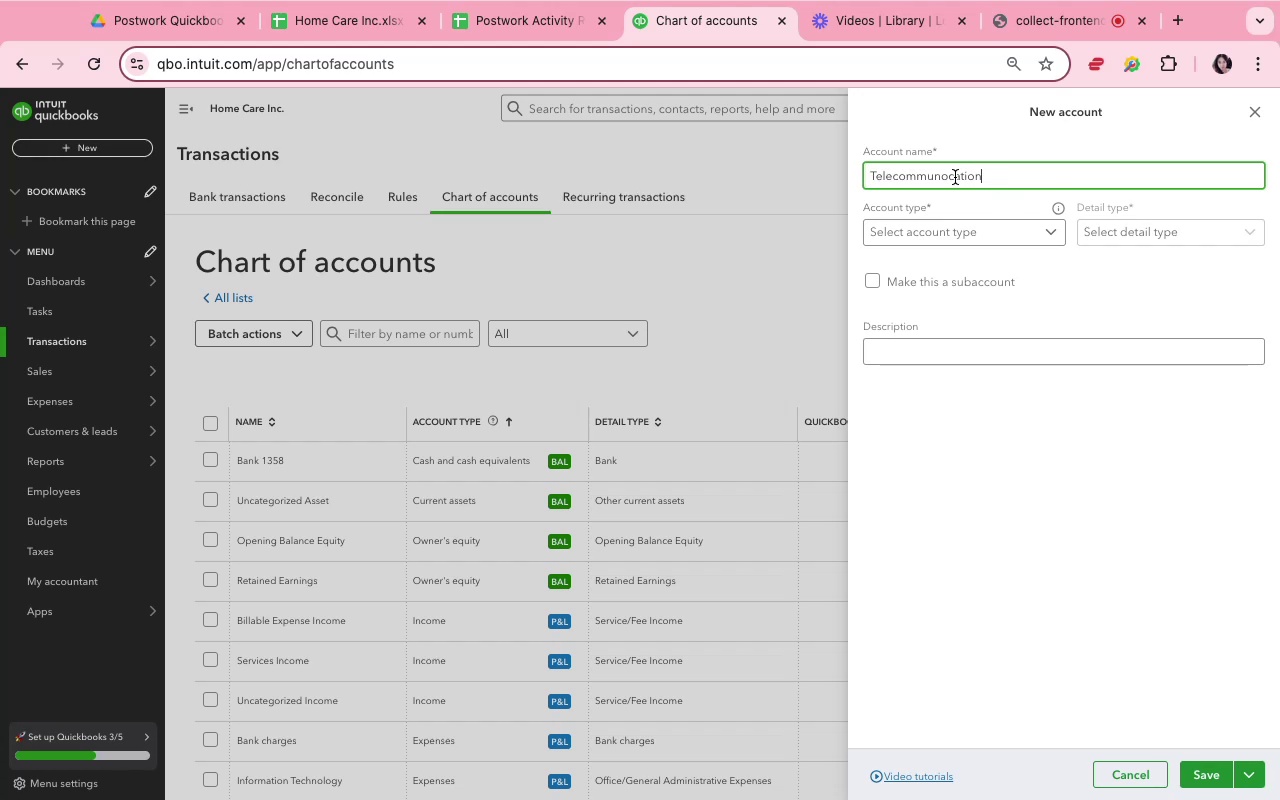 
left_click([950, 185])
 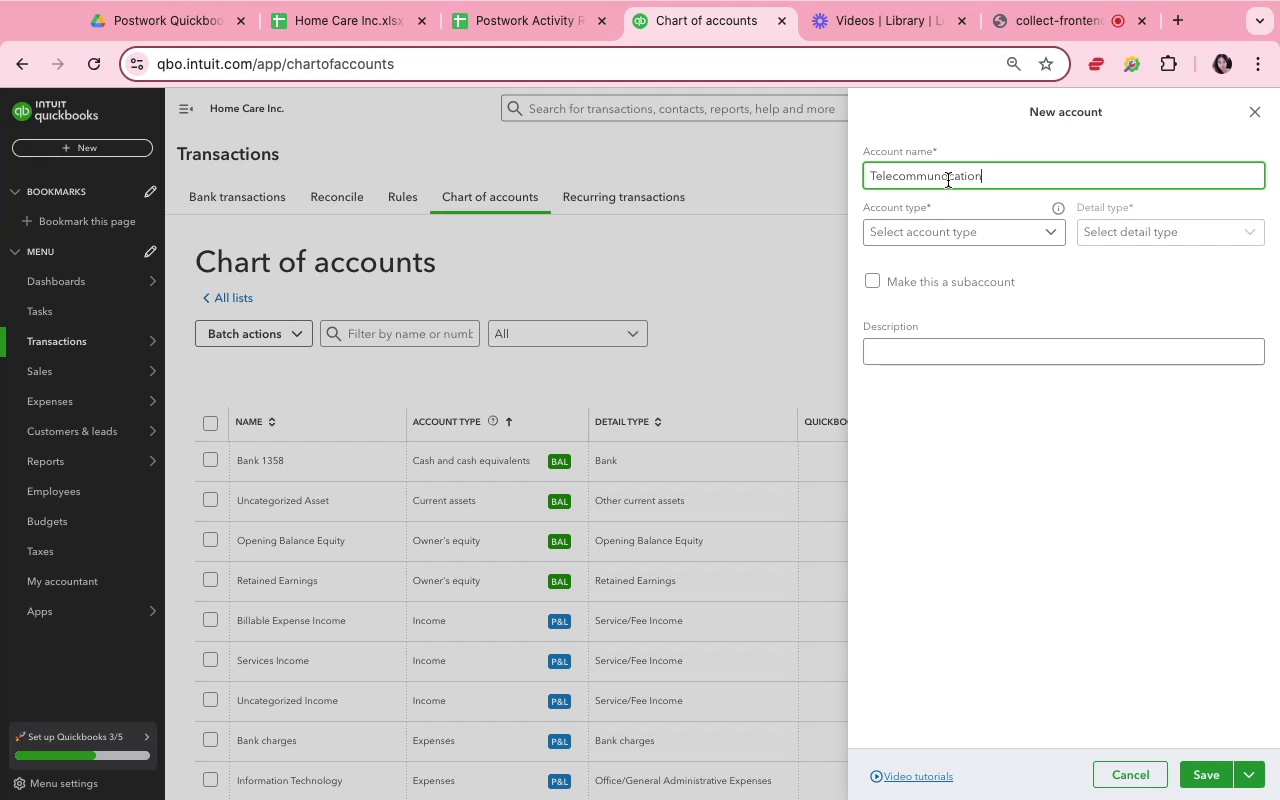 
left_click([948, 180])
 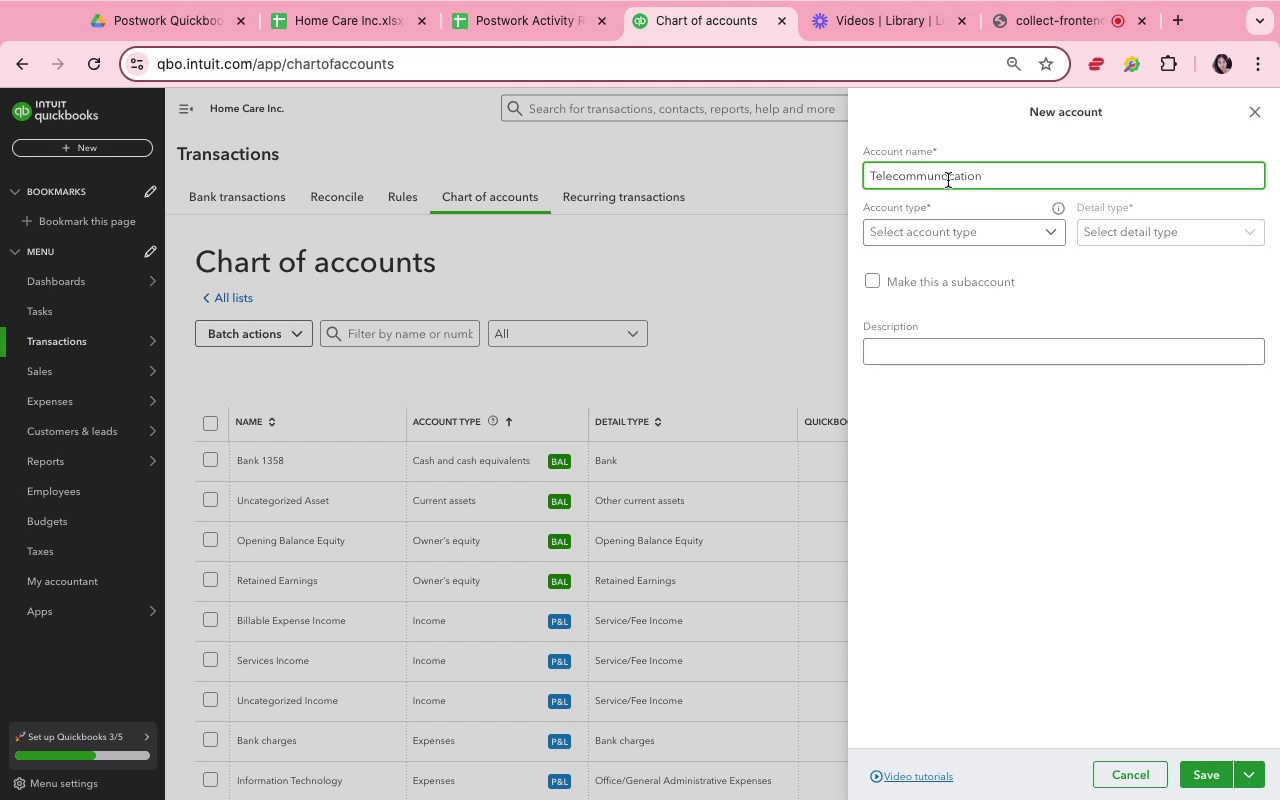 
key(Backspace)
 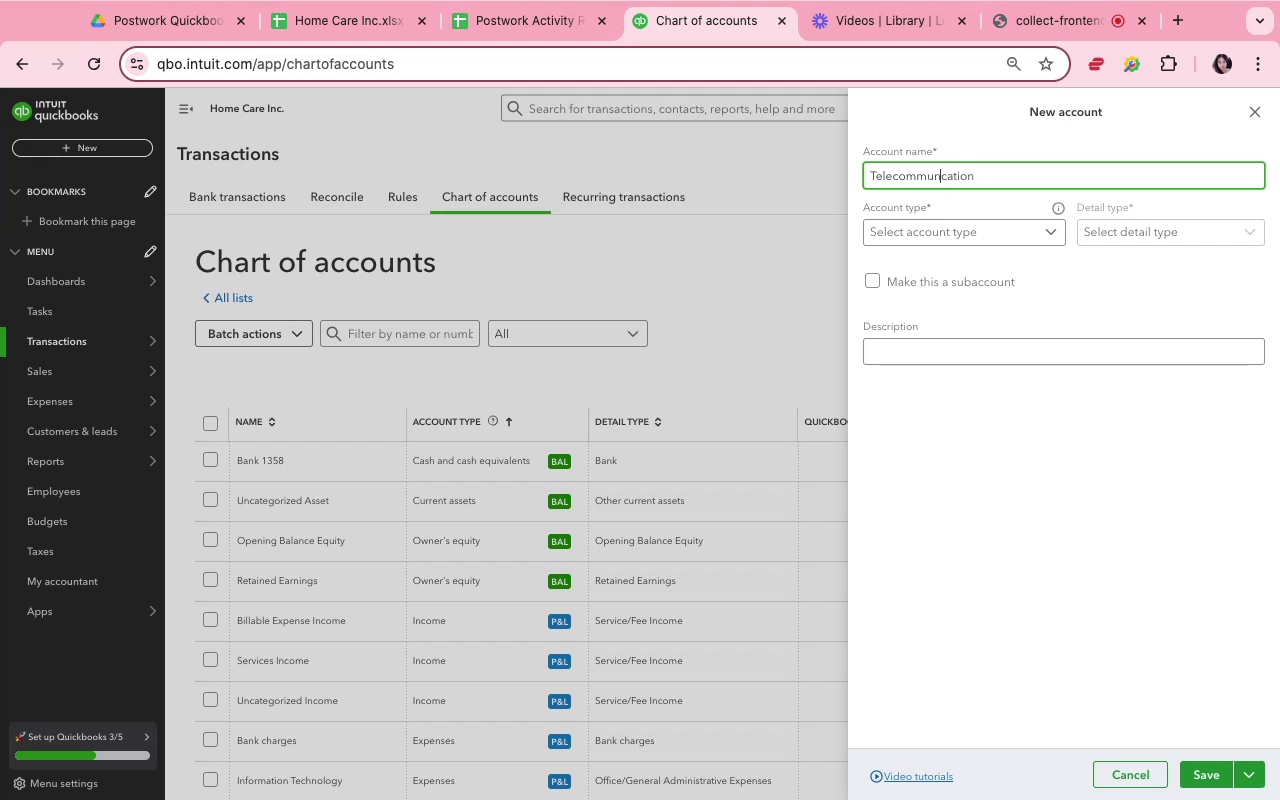 
key(I)
 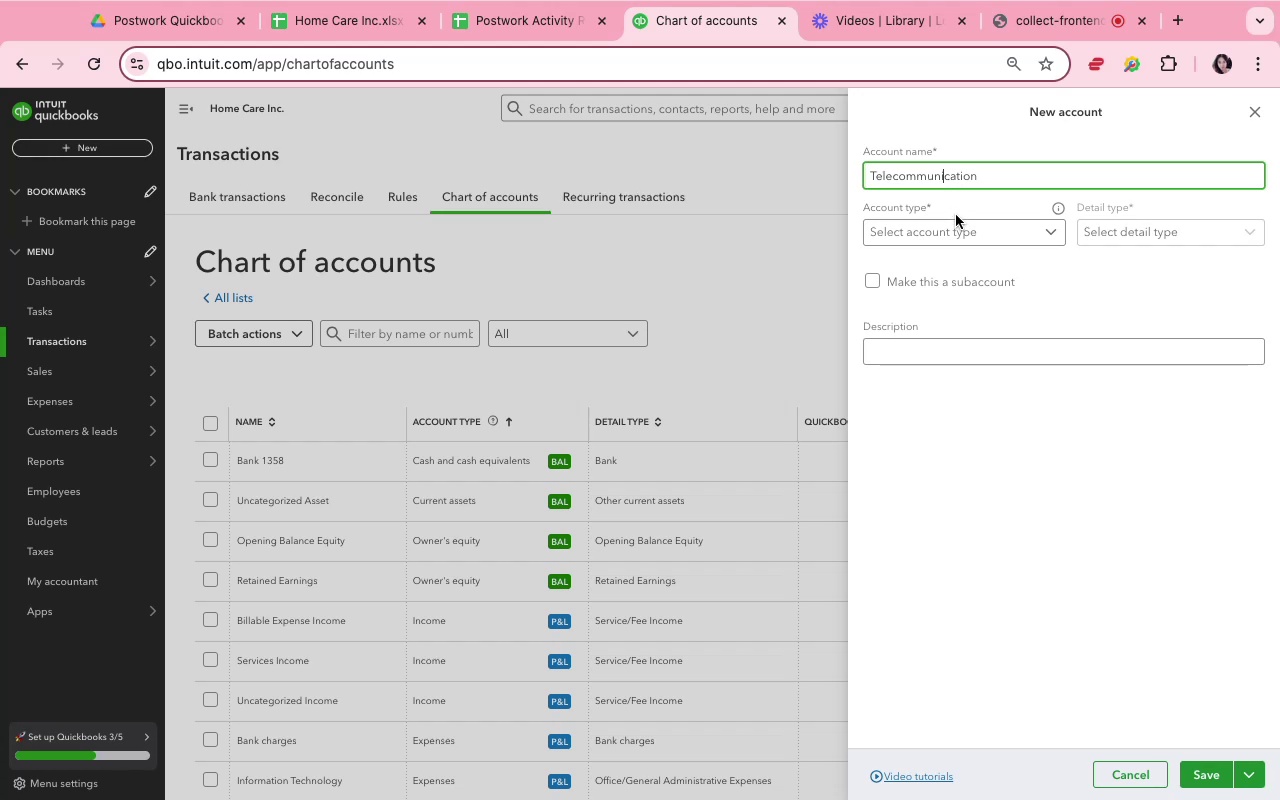 
left_click([963, 225])
 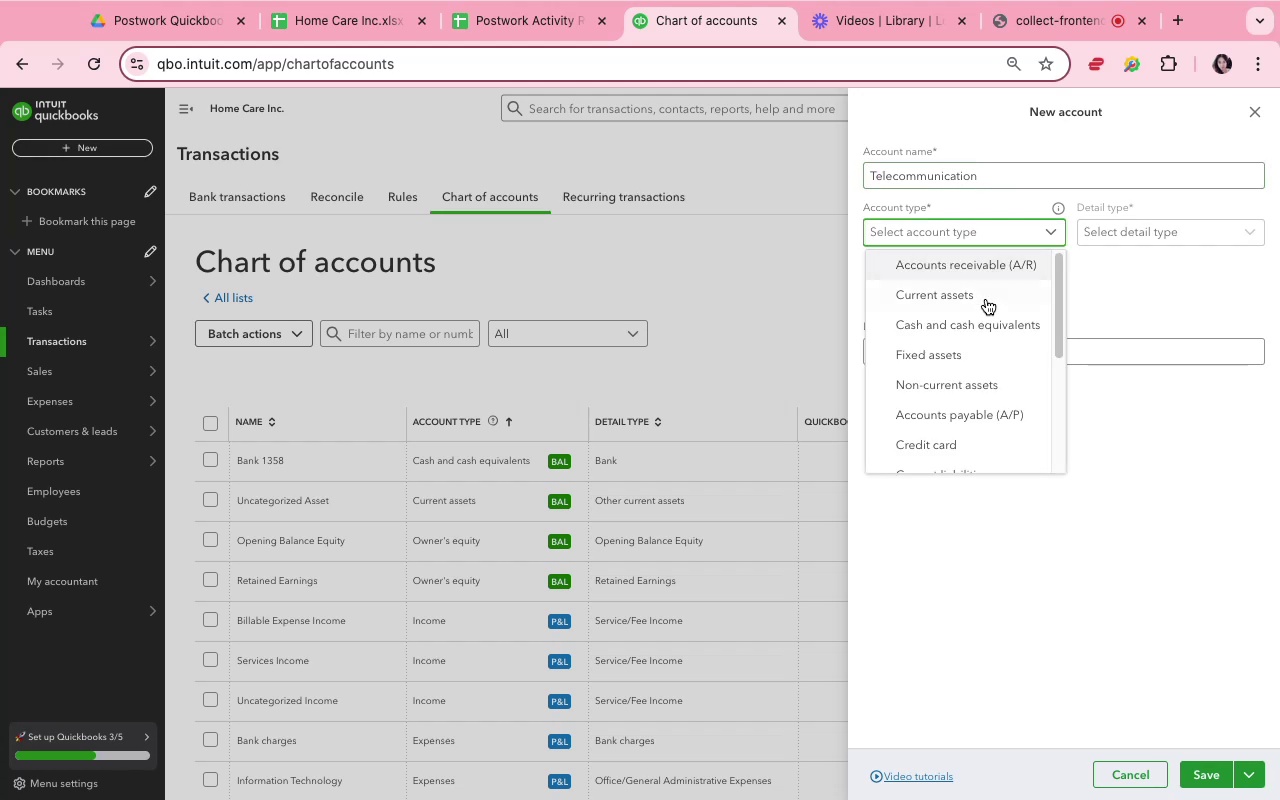 
scroll: coordinate [982, 428], scroll_direction: down, amount: 10.0
 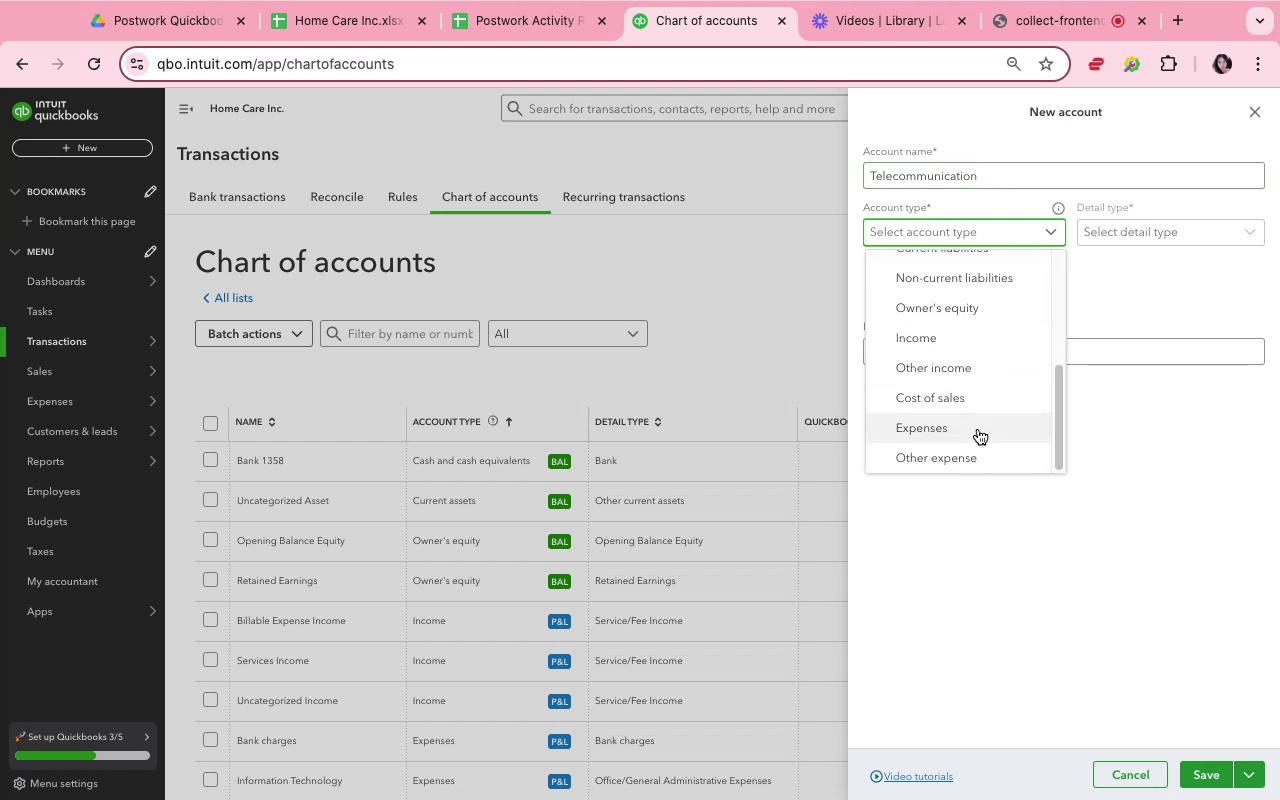 
left_click([978, 429])
 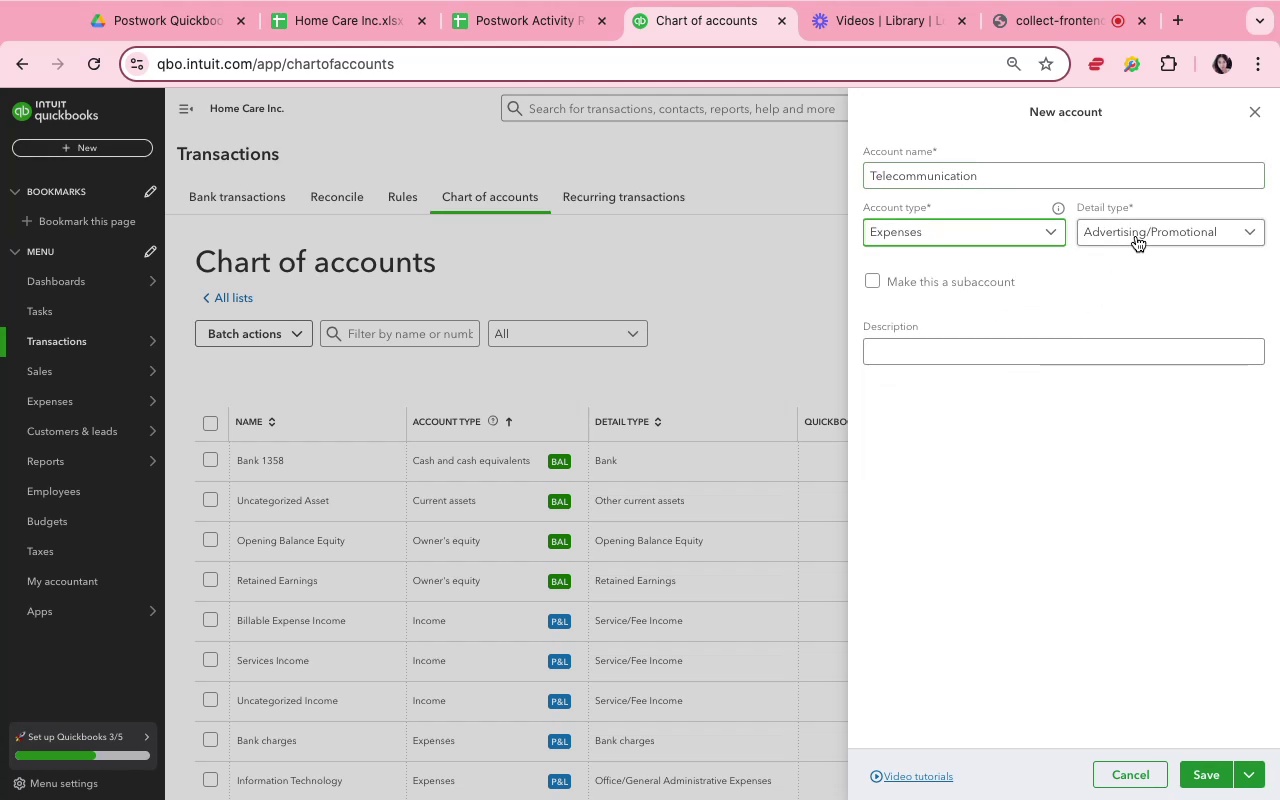 
left_click([1136, 235])
 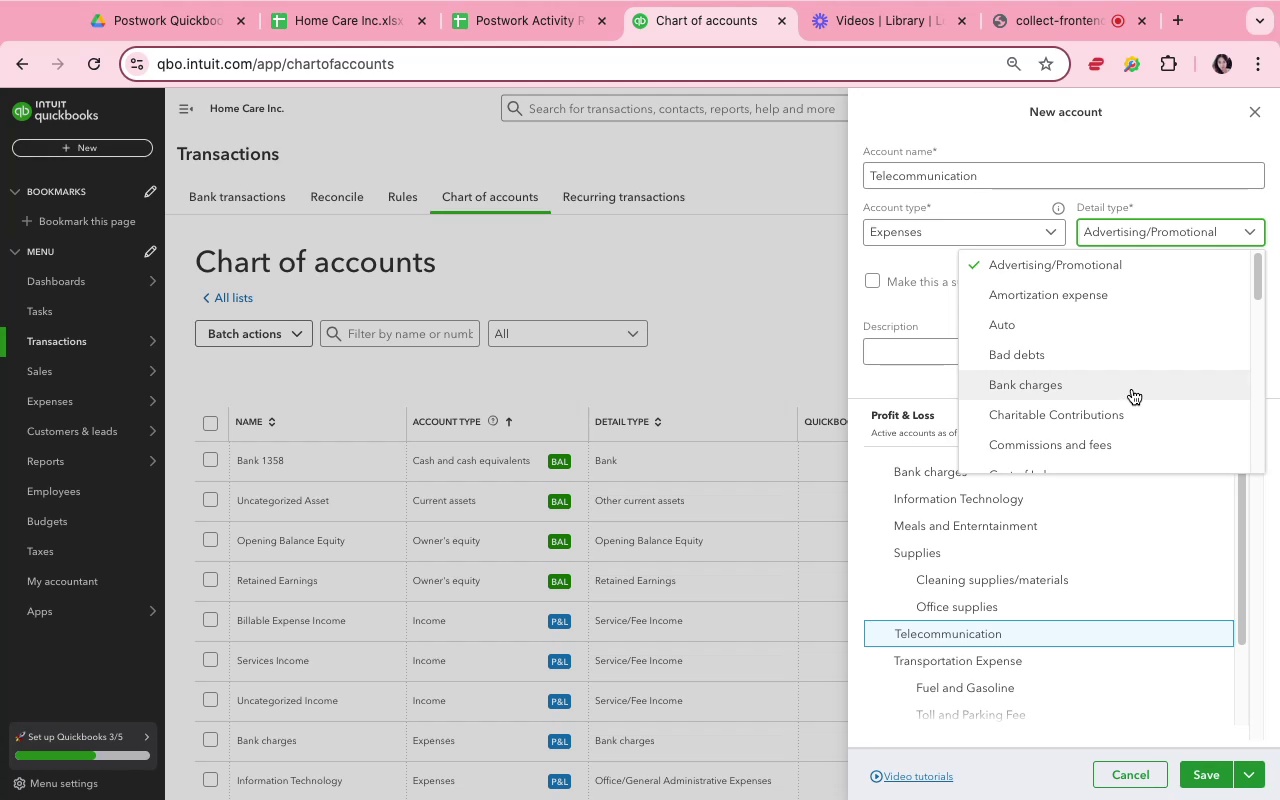 
wait(6.46)
 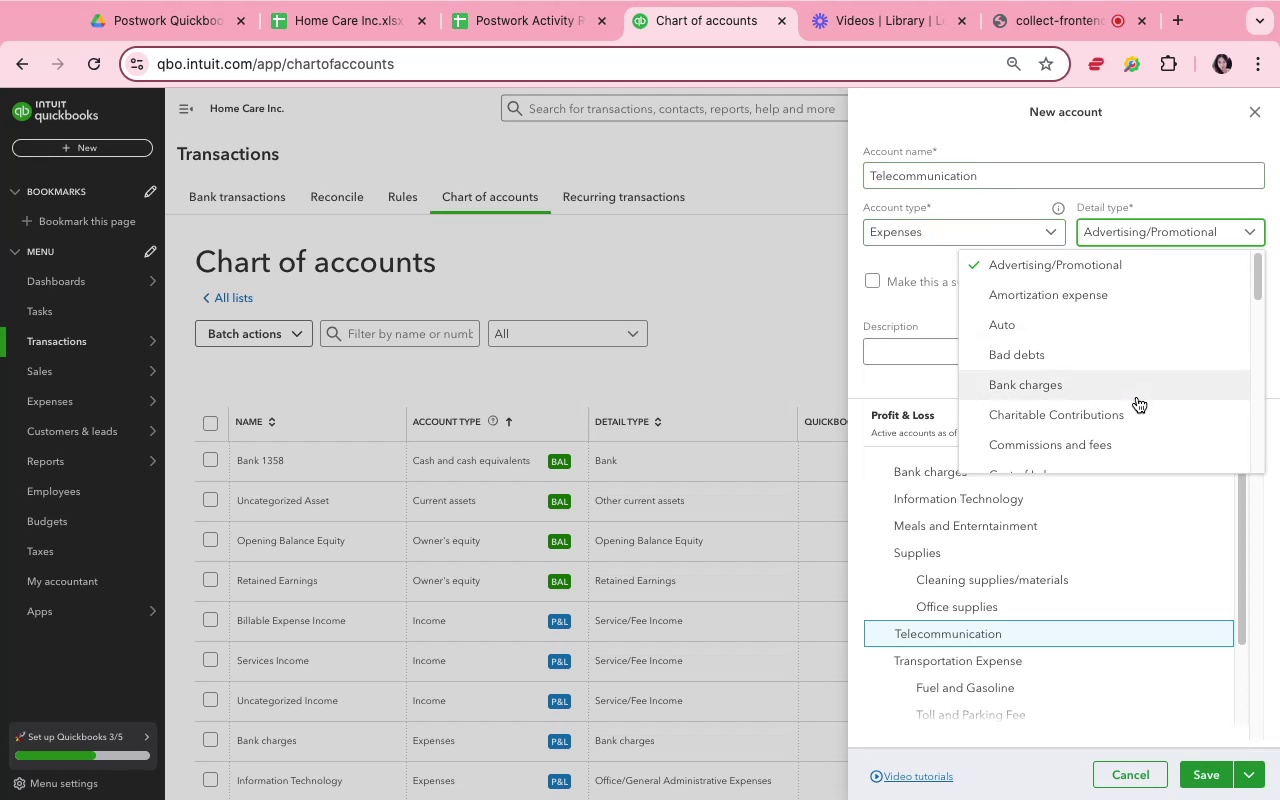 
scroll: coordinate [1128, 386], scroll_direction: down, amount: 34.0
 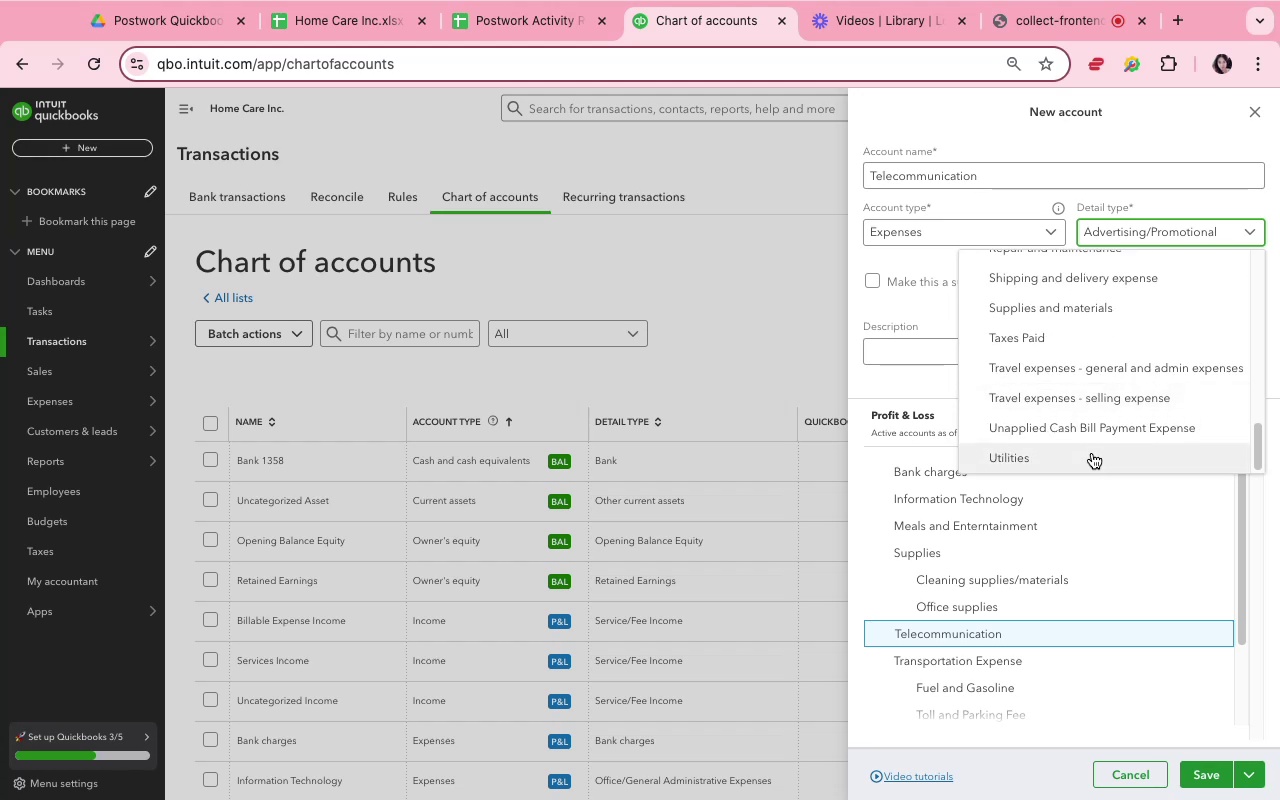 
left_click([1092, 453])
 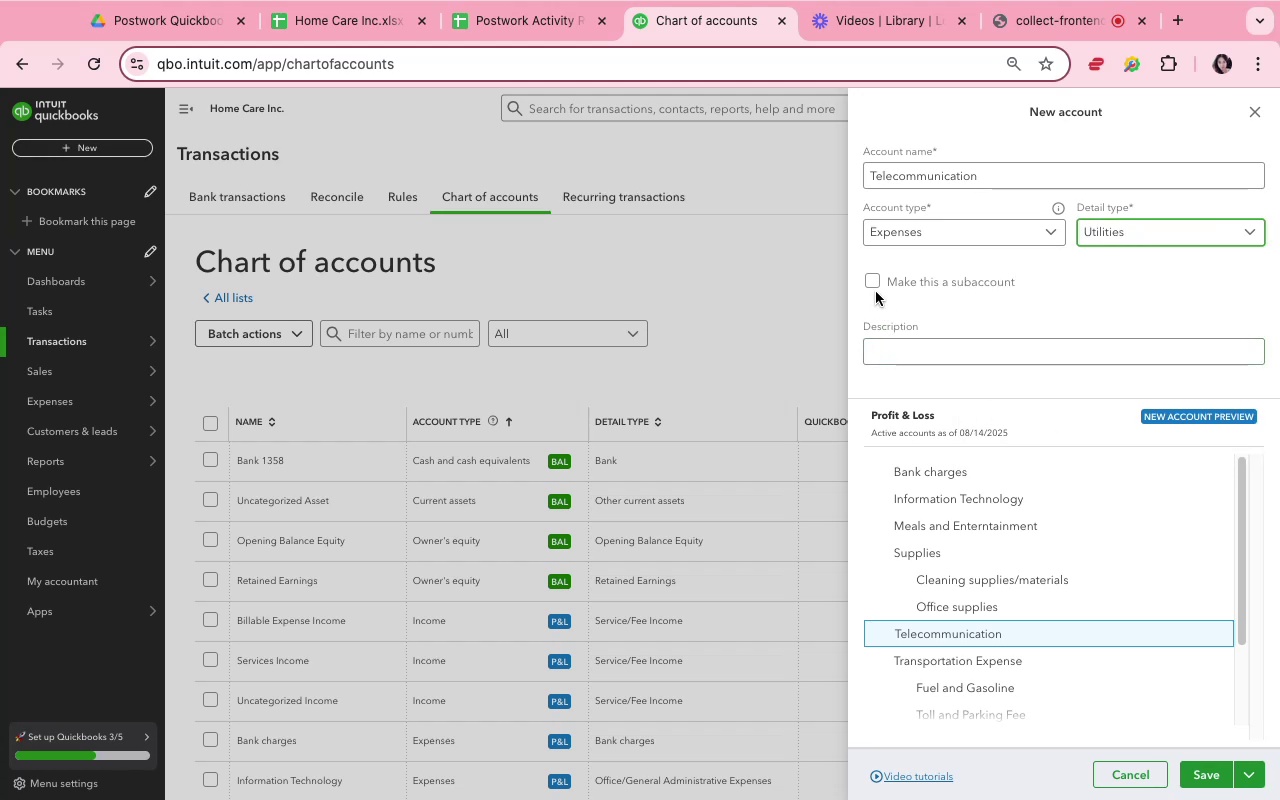 
left_click([869, 281])
 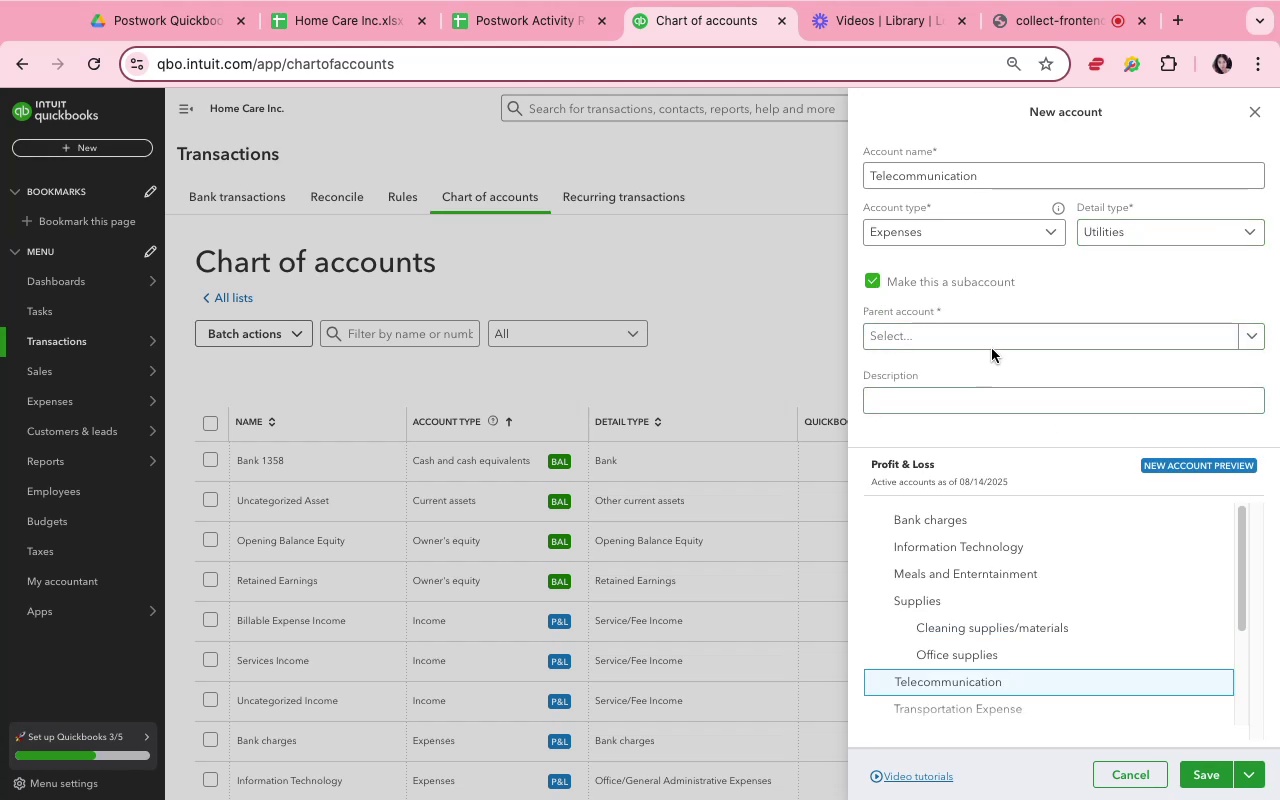 
left_click([990, 339])
 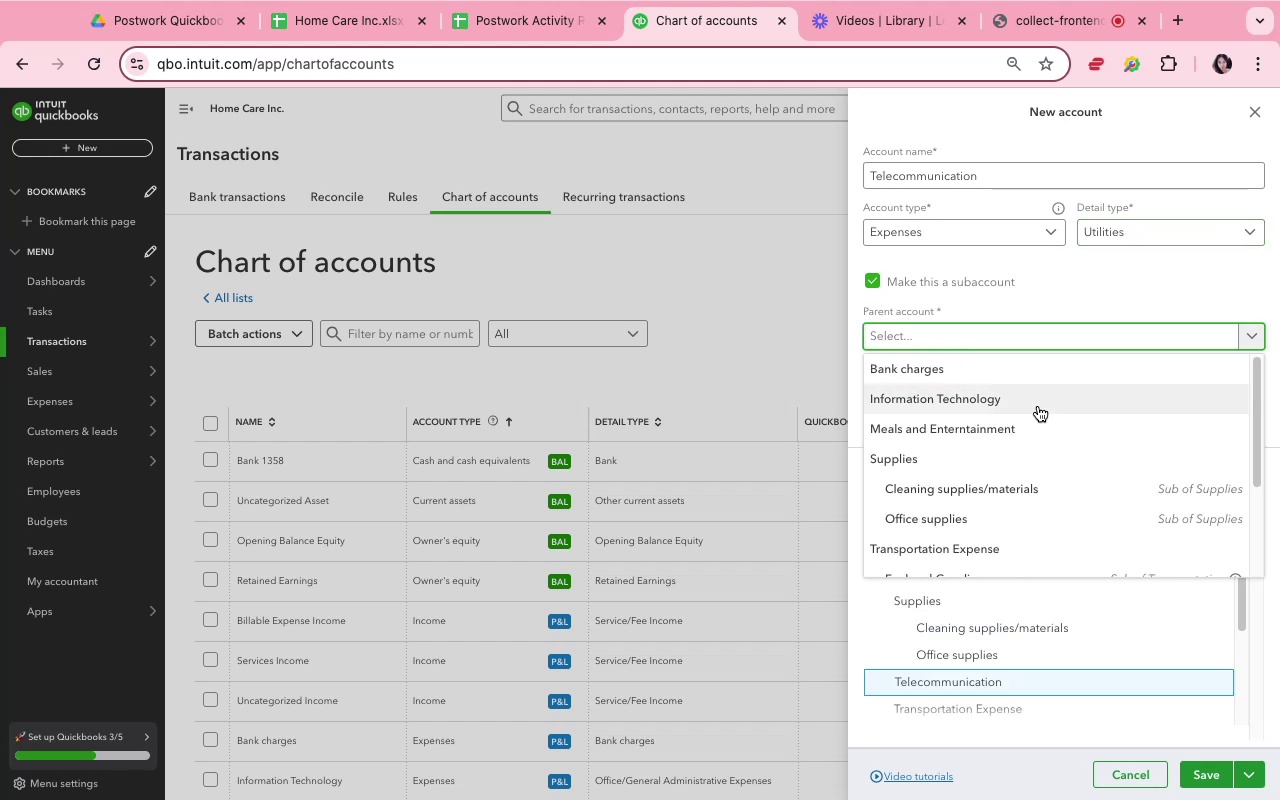 
scroll: coordinate [1070, 497], scroll_direction: down, amount: 23.0
 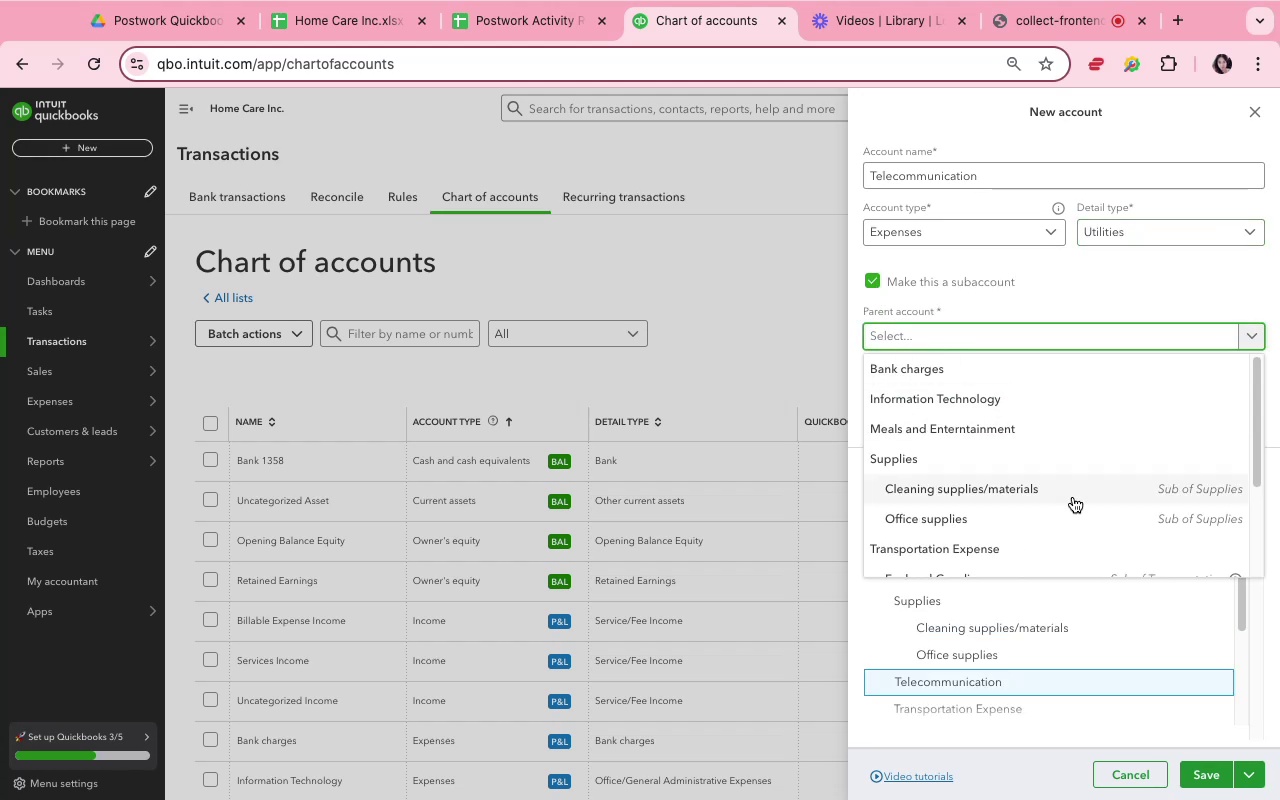 
mouse_move([1031, 517])
 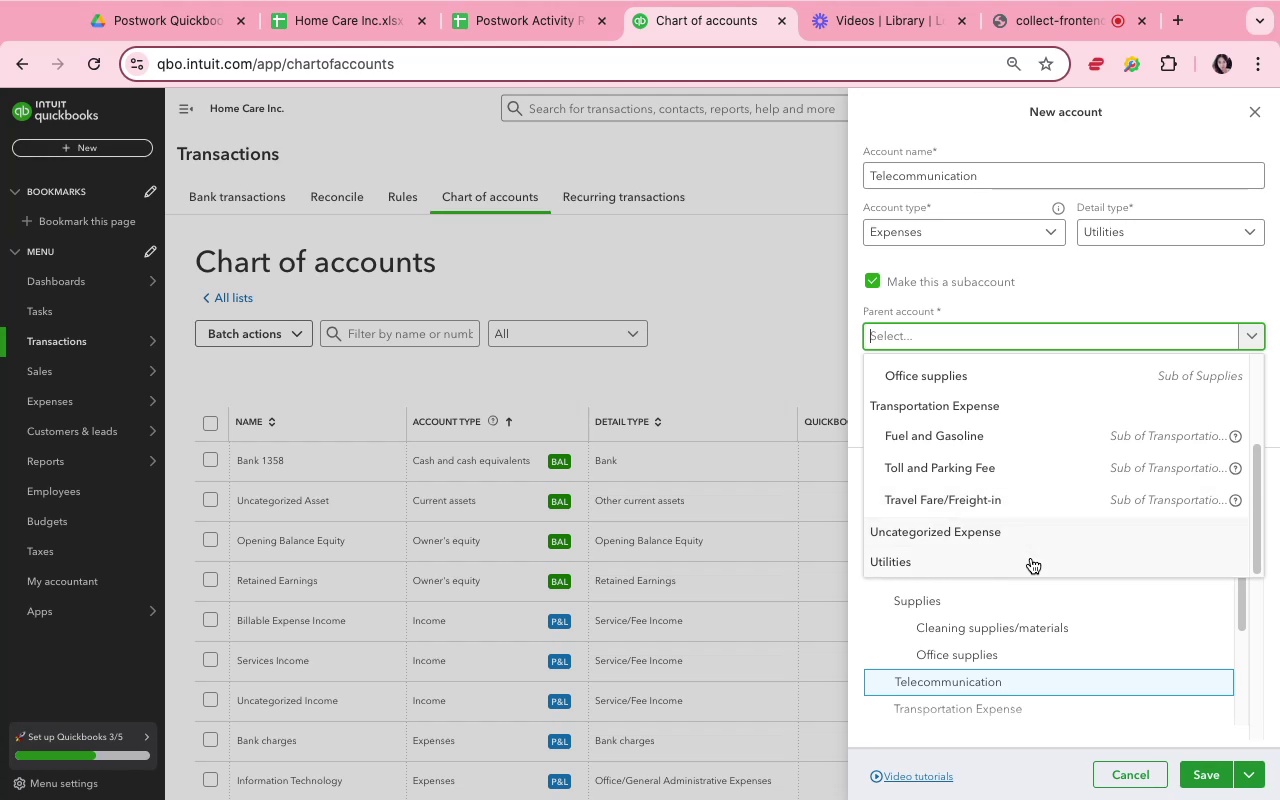 
left_click([1032, 565])
 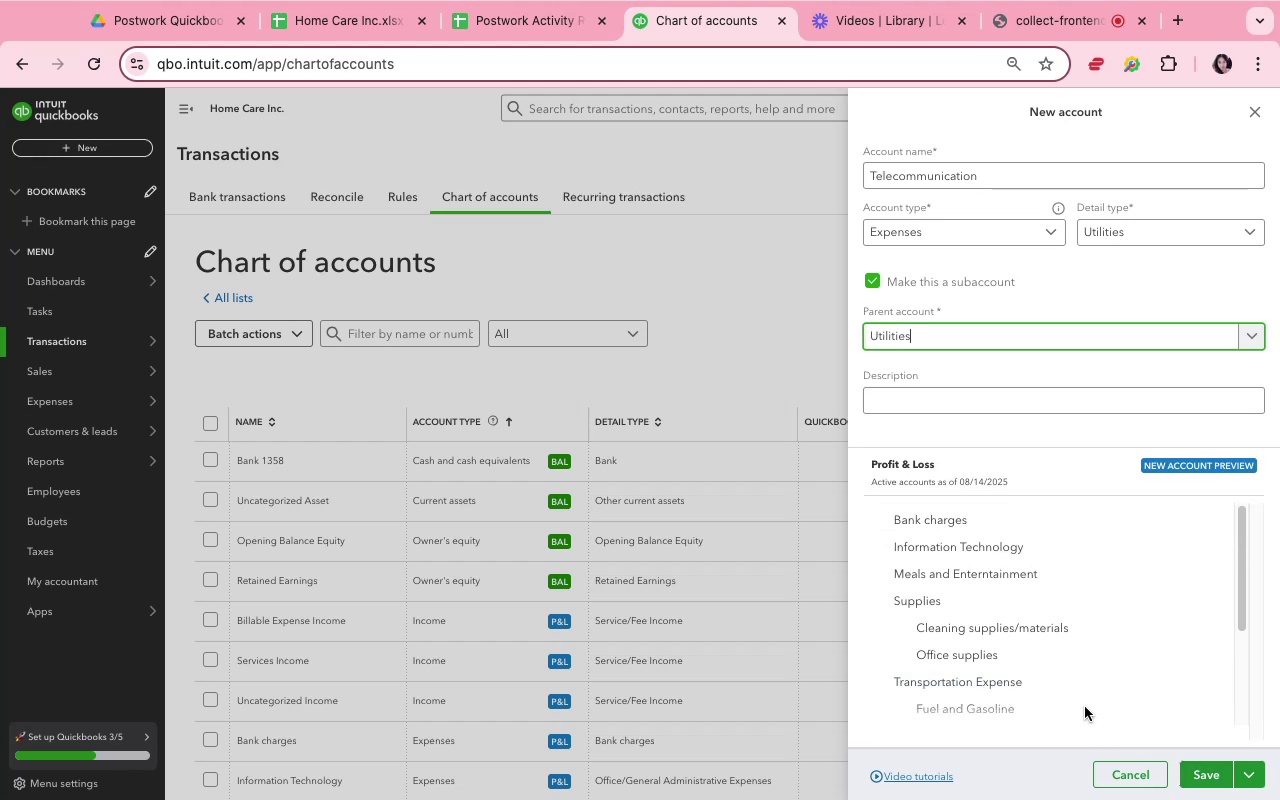 
scroll: coordinate [1048, 667], scroll_direction: up, amount: 4.0
 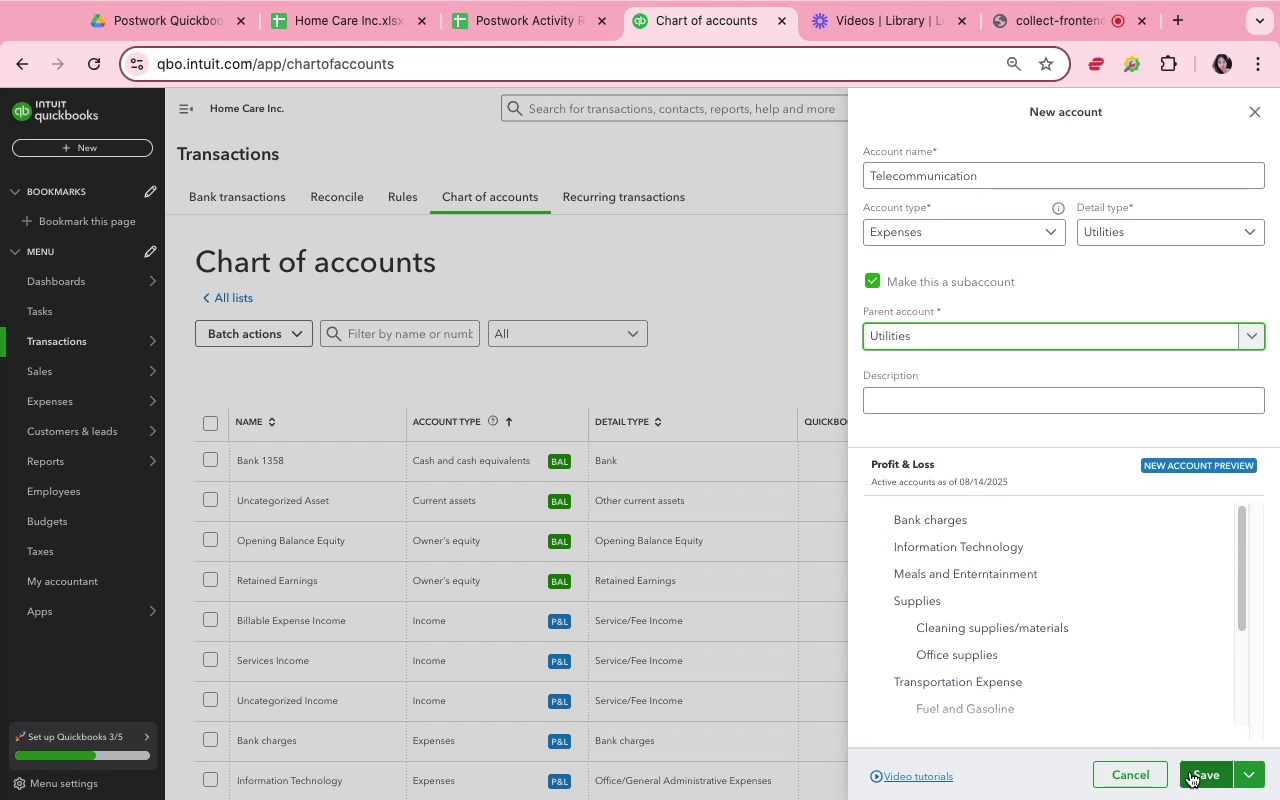 
left_click([1190, 772])
 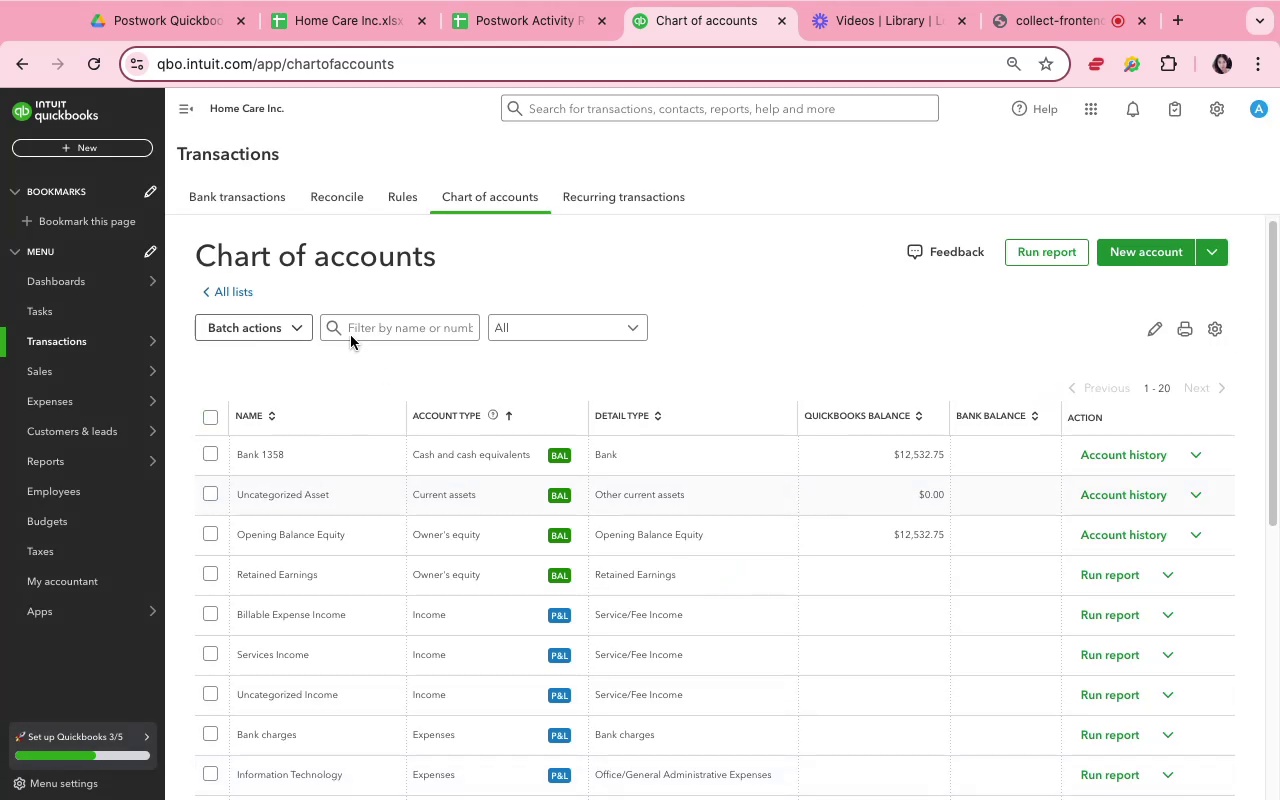 
left_click([269, 200])
 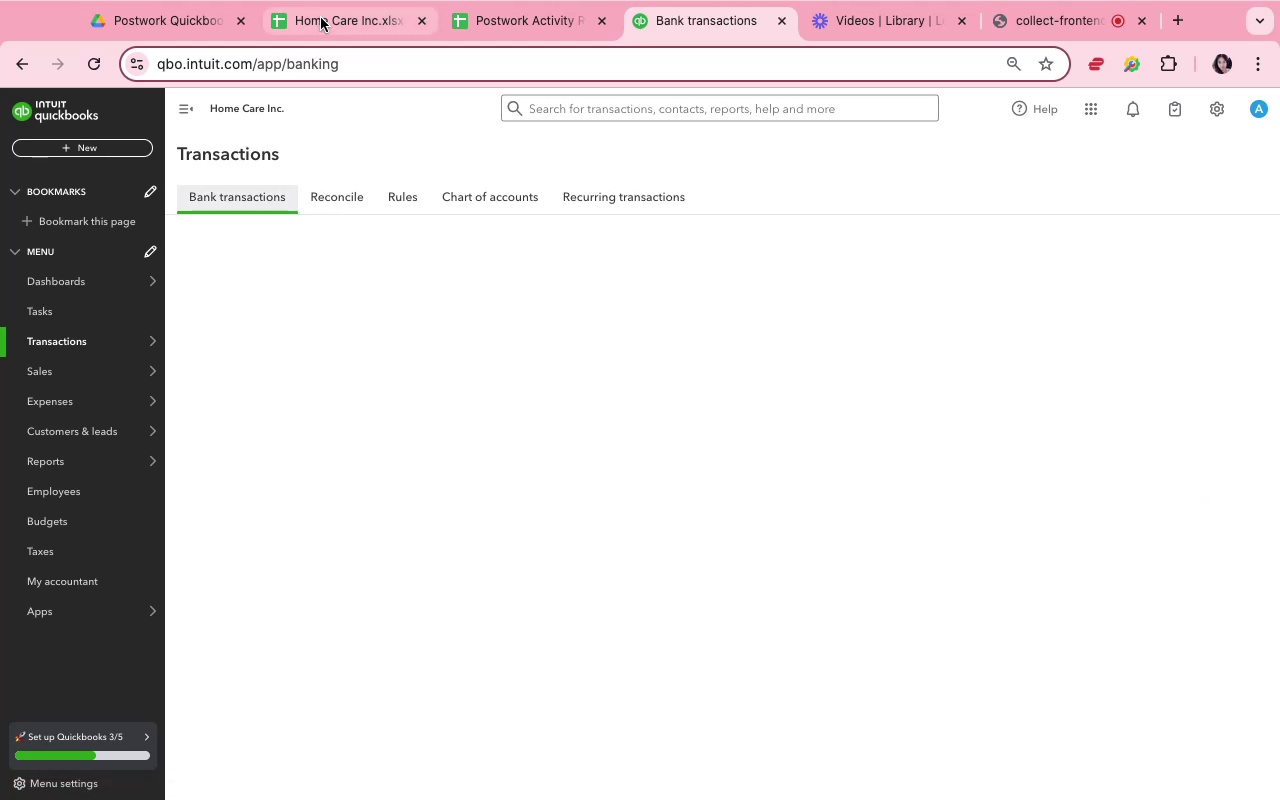 
left_click([321, 18])
 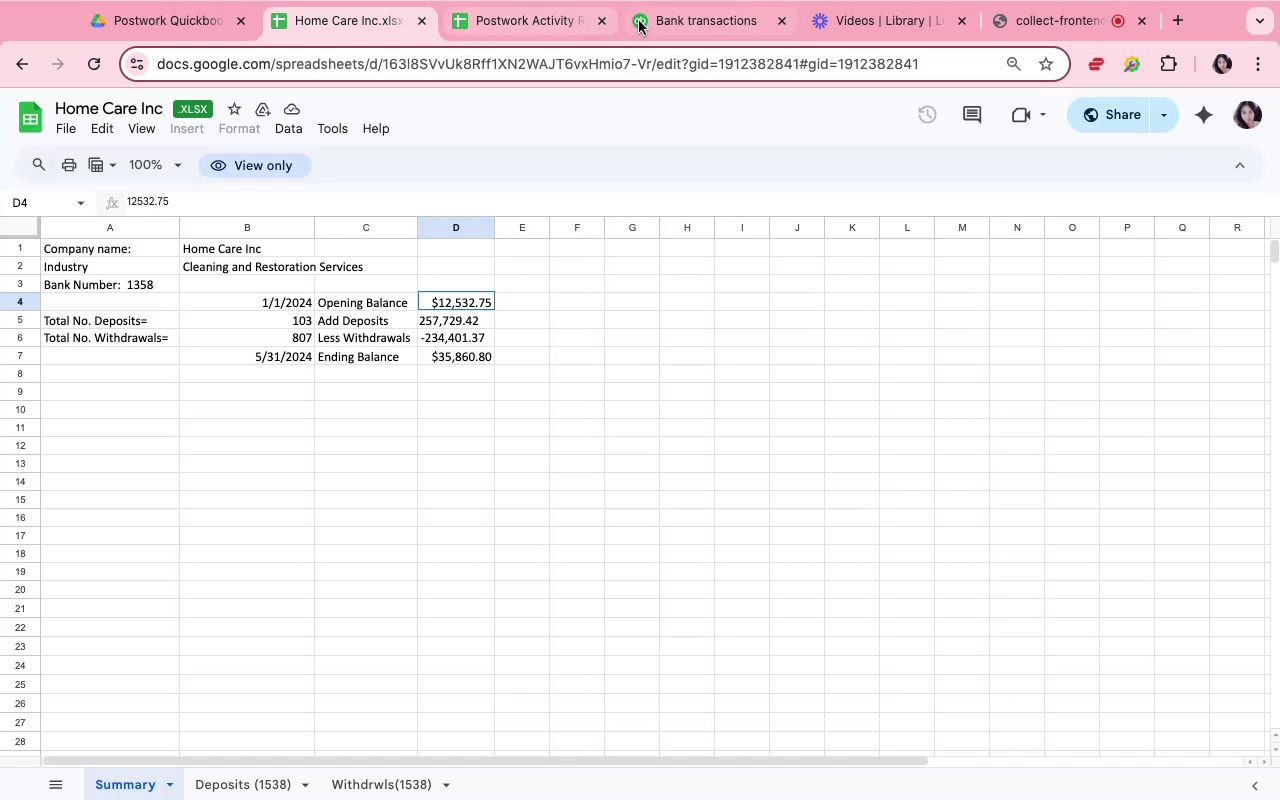 
left_click([664, 26])
 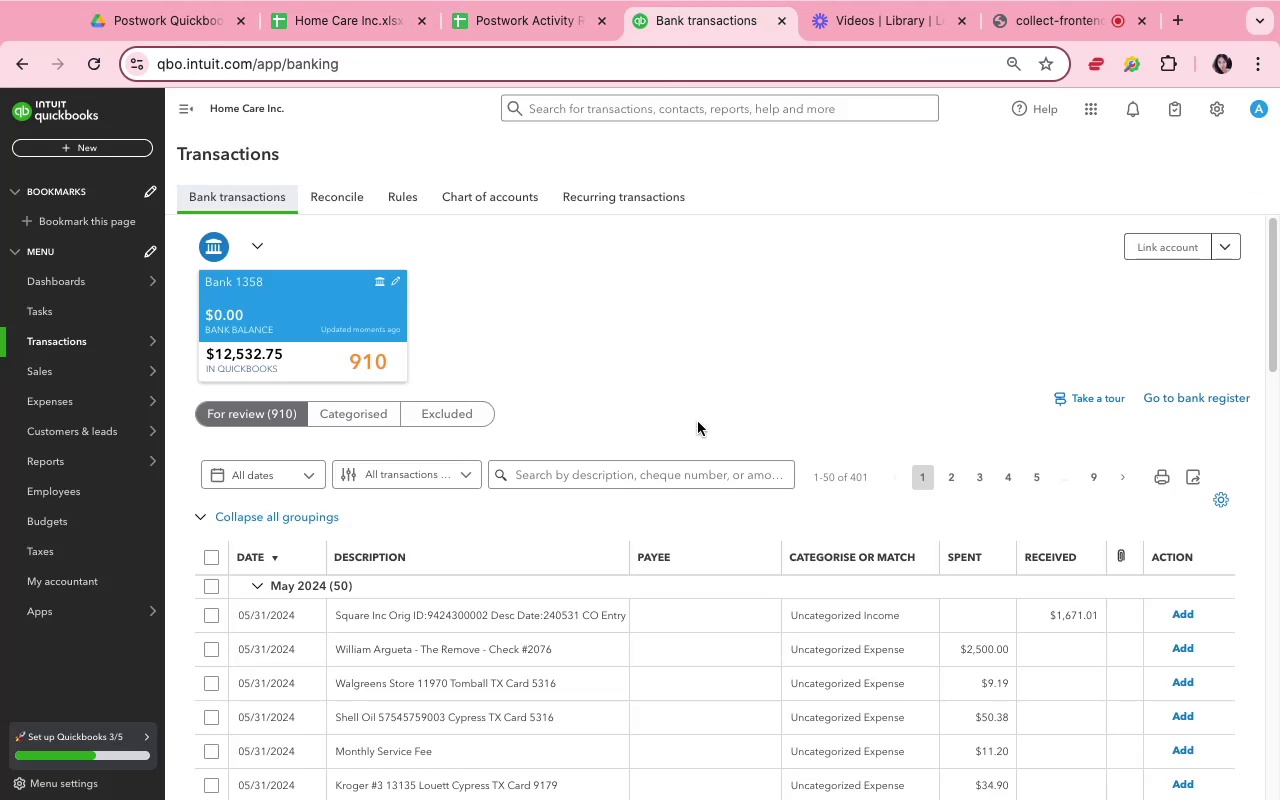 
scroll: coordinate [717, 607], scroll_direction: down, amount: 16.0
 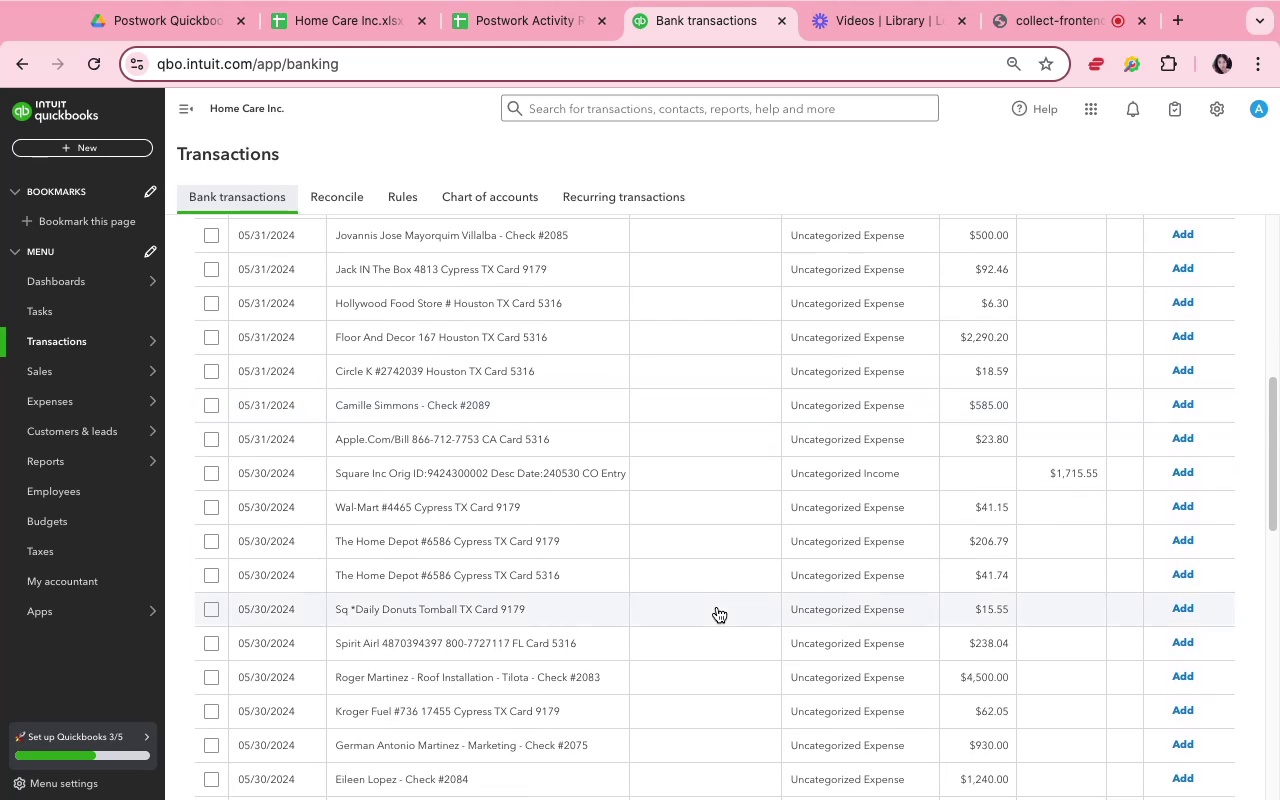 
wait(8.38)
 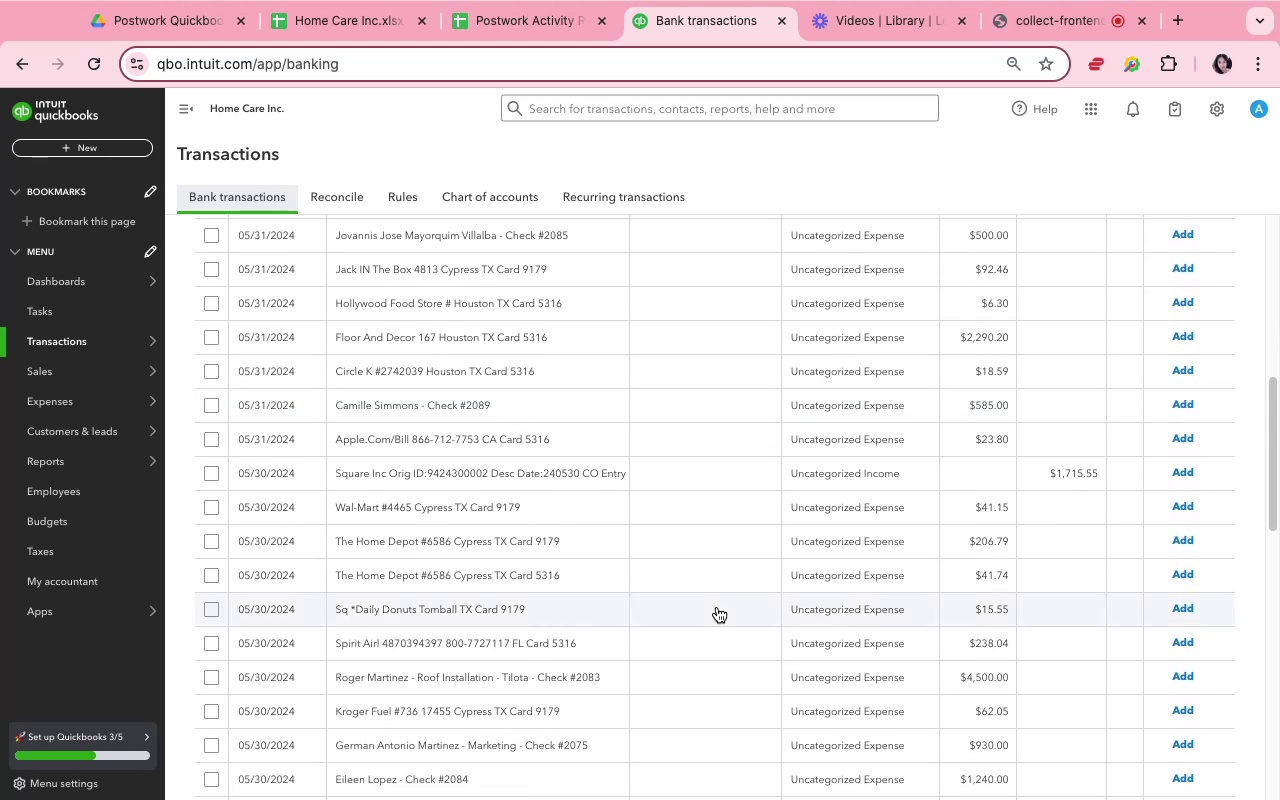 
scroll: coordinate [671, 286], scroll_direction: up, amount: 39.0
 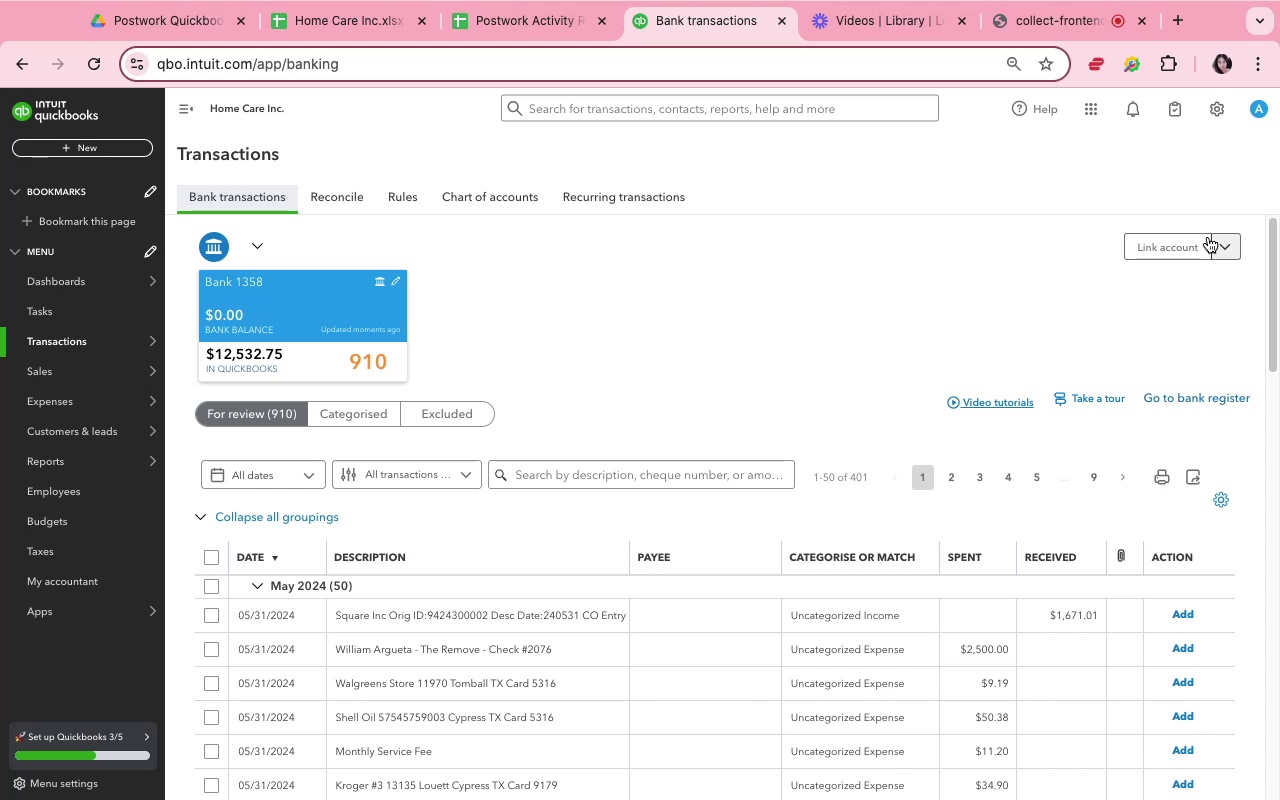 
left_click([1229, 249])
 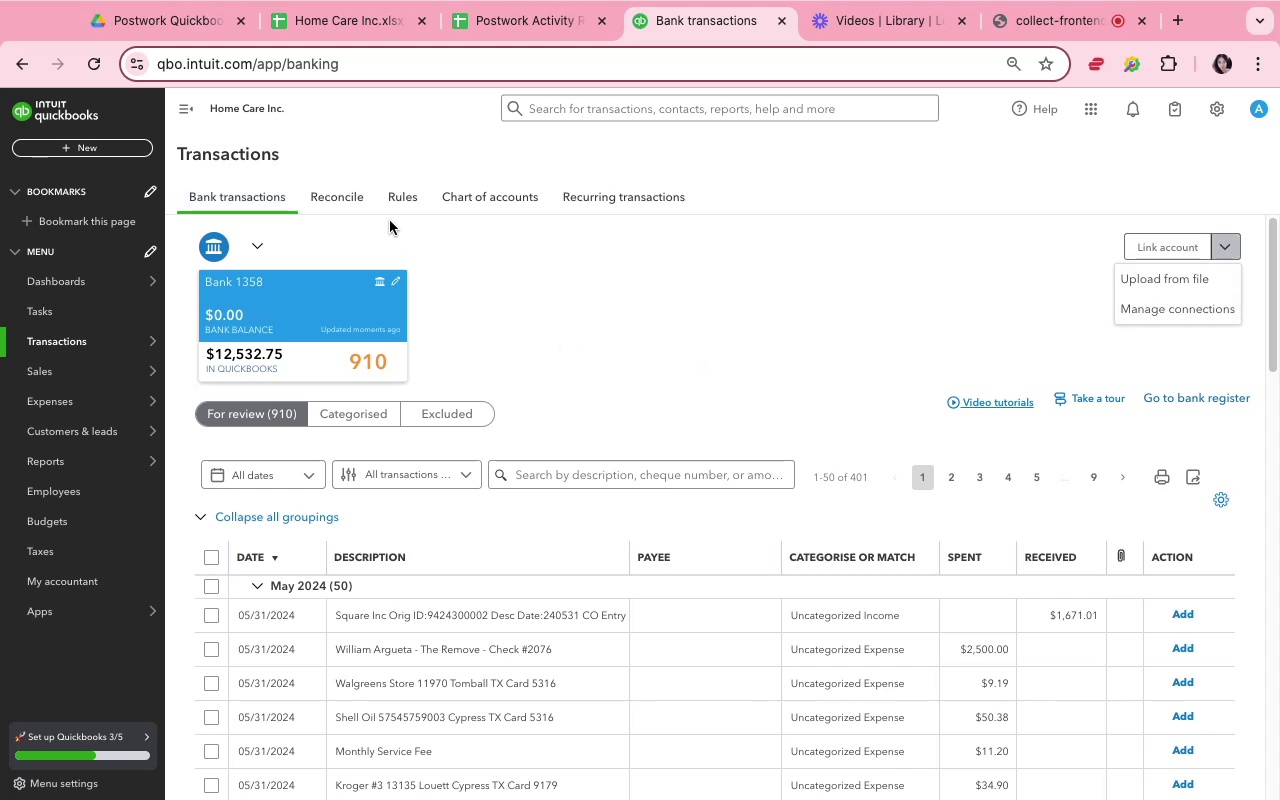 
left_click([467, 193])
 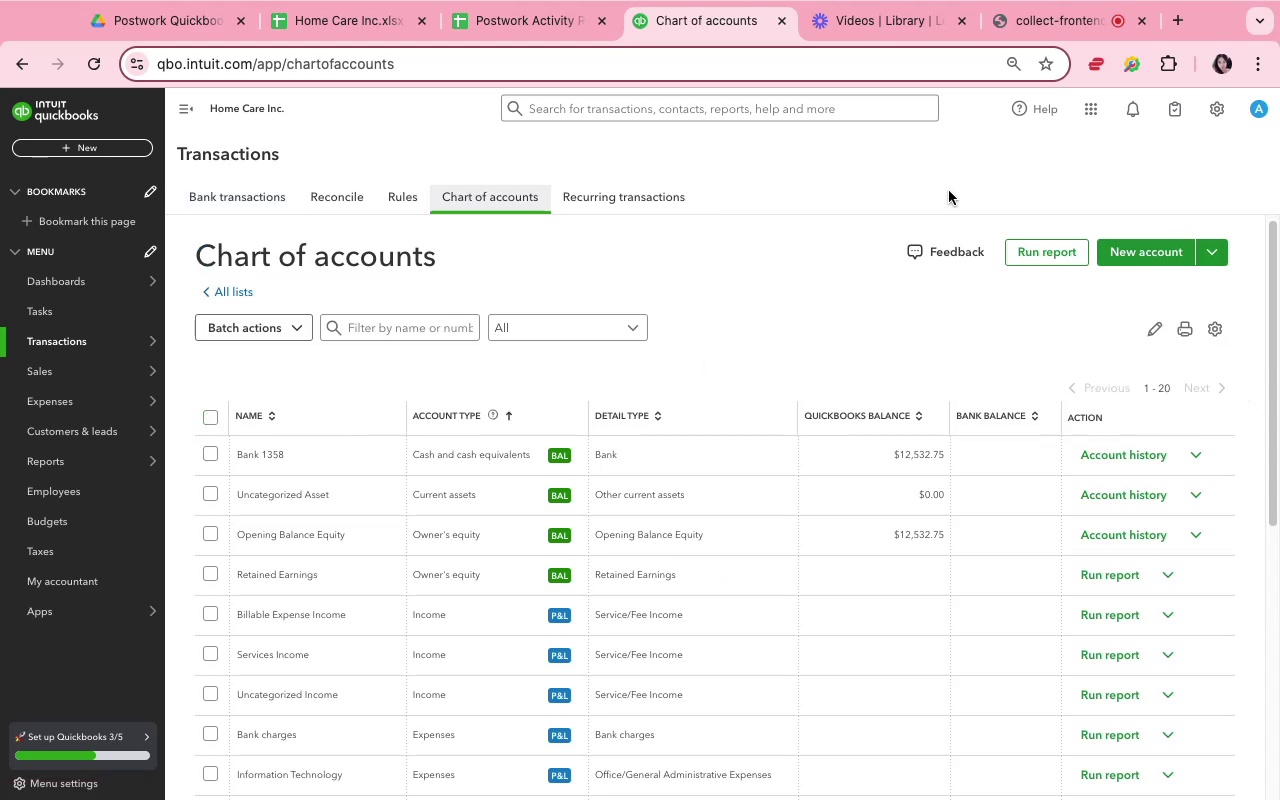 
left_click([1116, 257])
 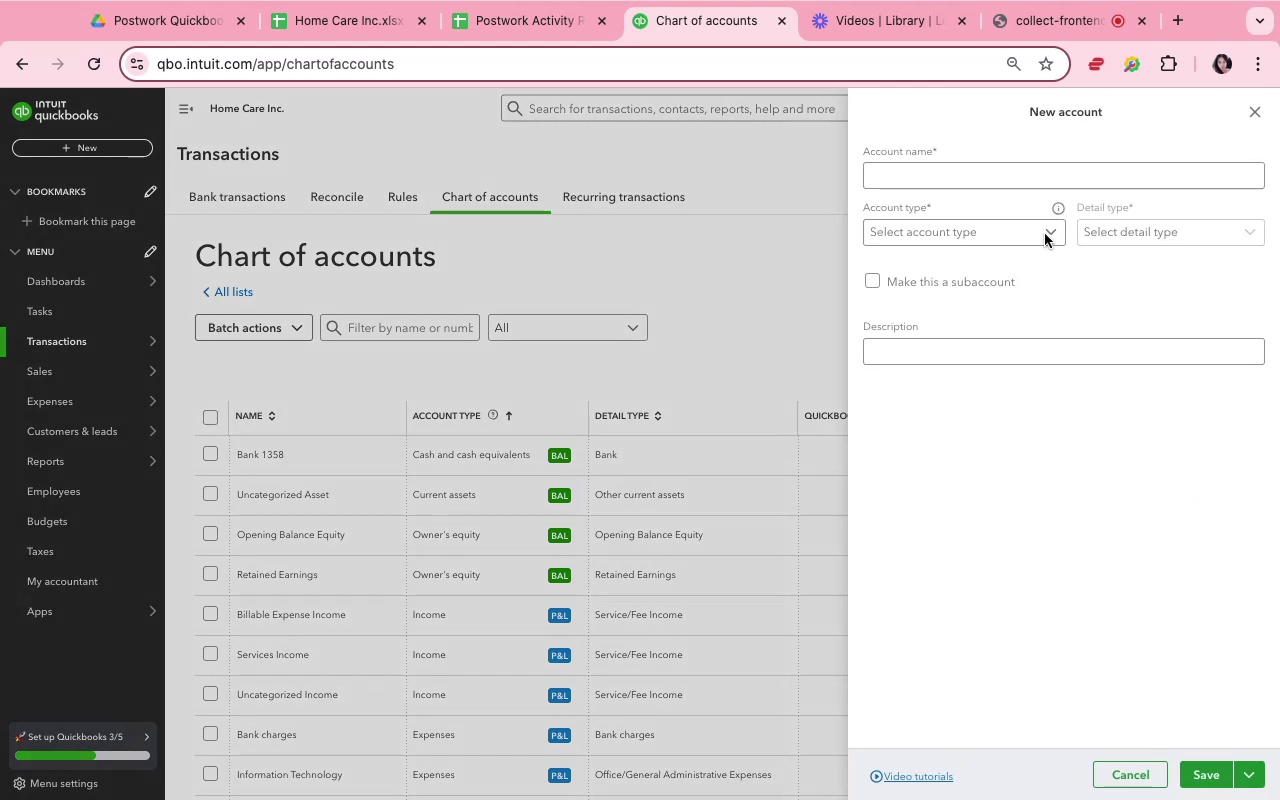 
left_click([1001, 185])
 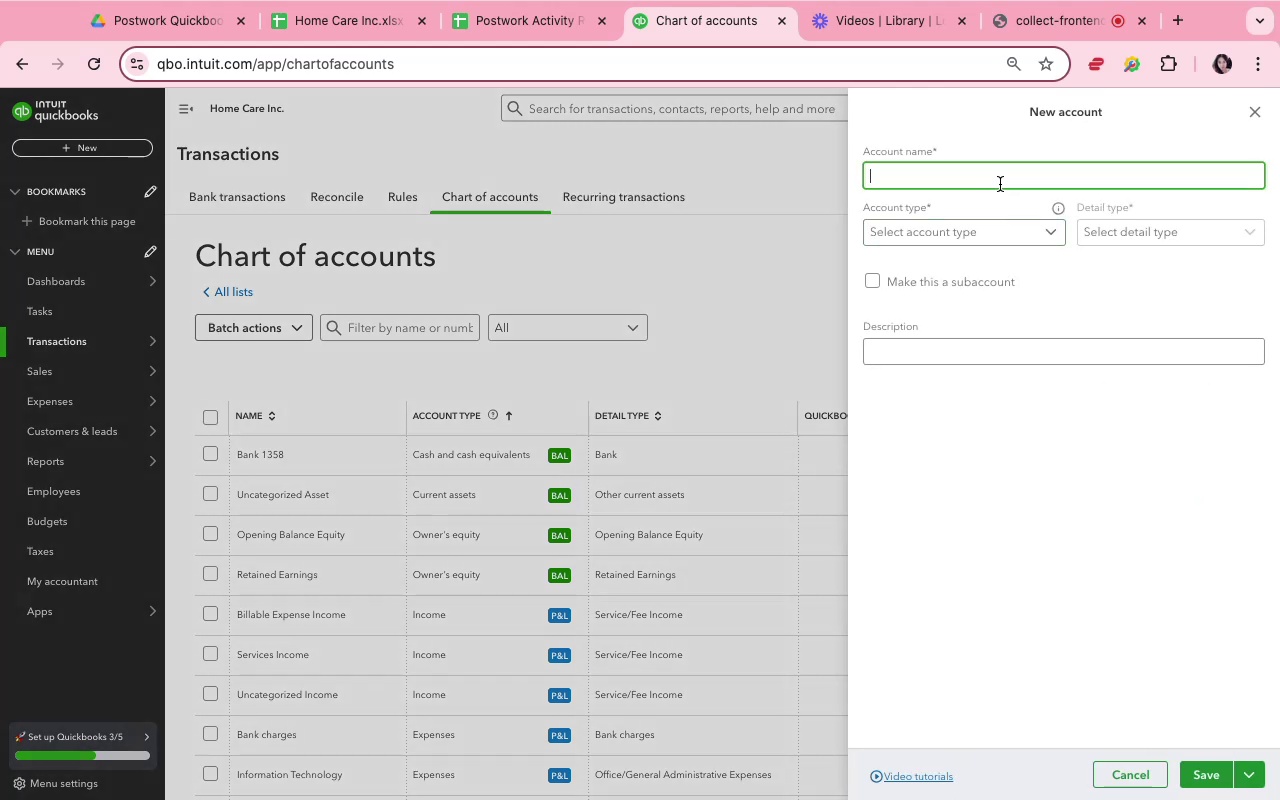 
type(Home Decor and s)
key(Backspace)
type(Su)
 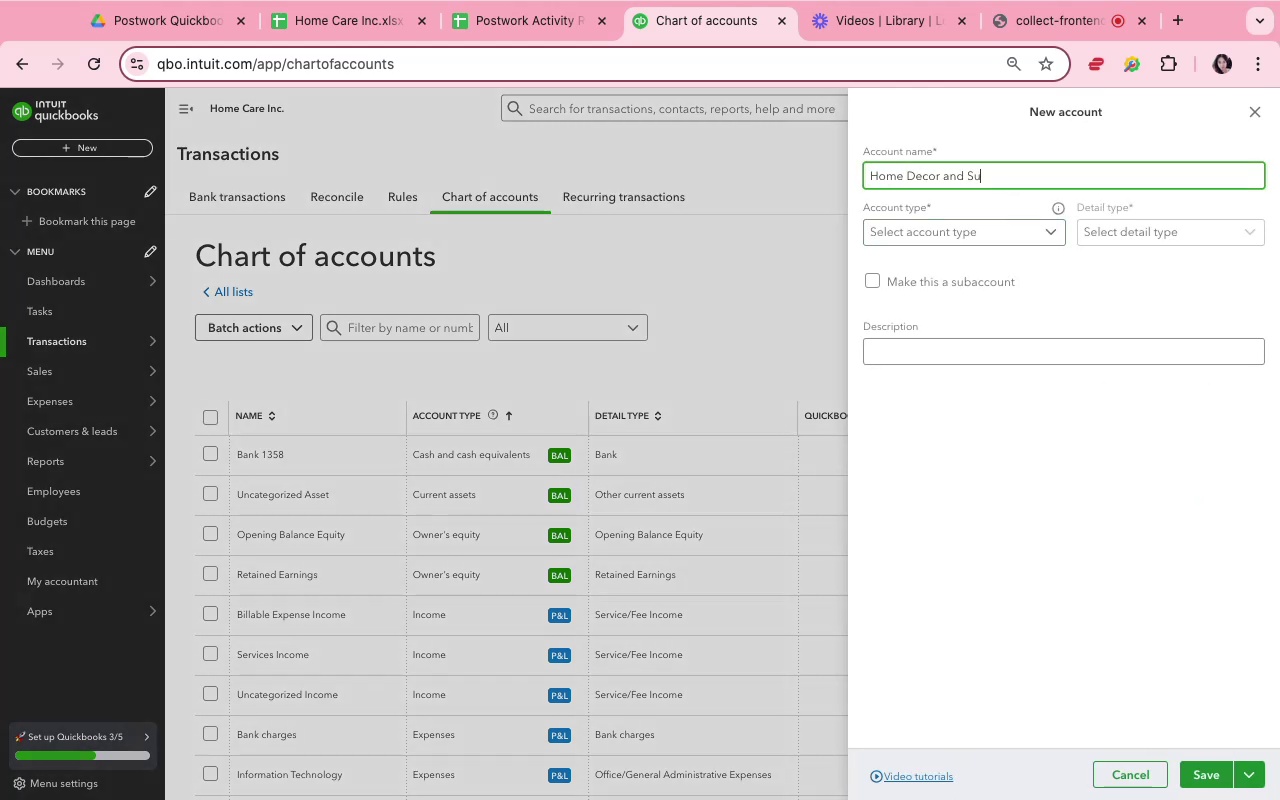 
wait(13.18)
 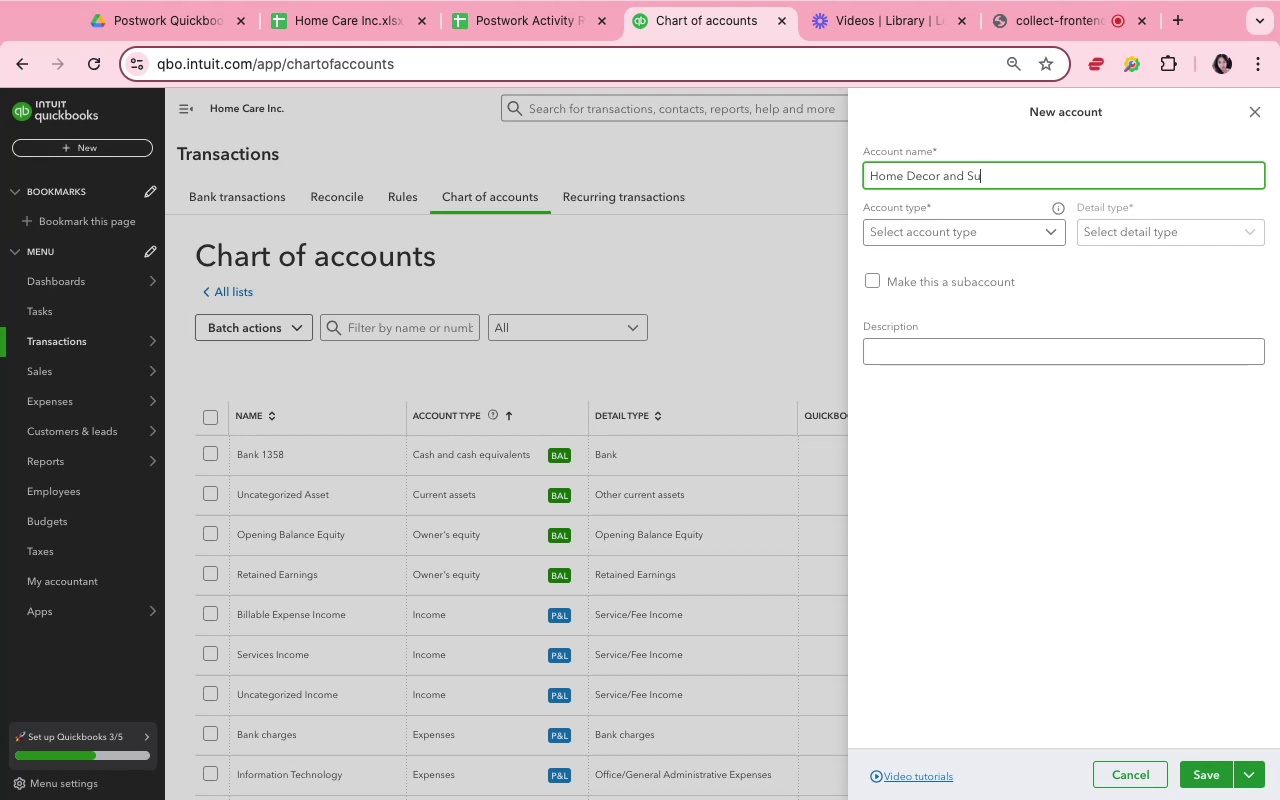 
key(Backspace)
key(Backspace)
key(Backspace)
key(Backspace)
key(Backspace)
key(Backspace)
key(Backspace)
type(/)
key(Backspace)
type( and )
 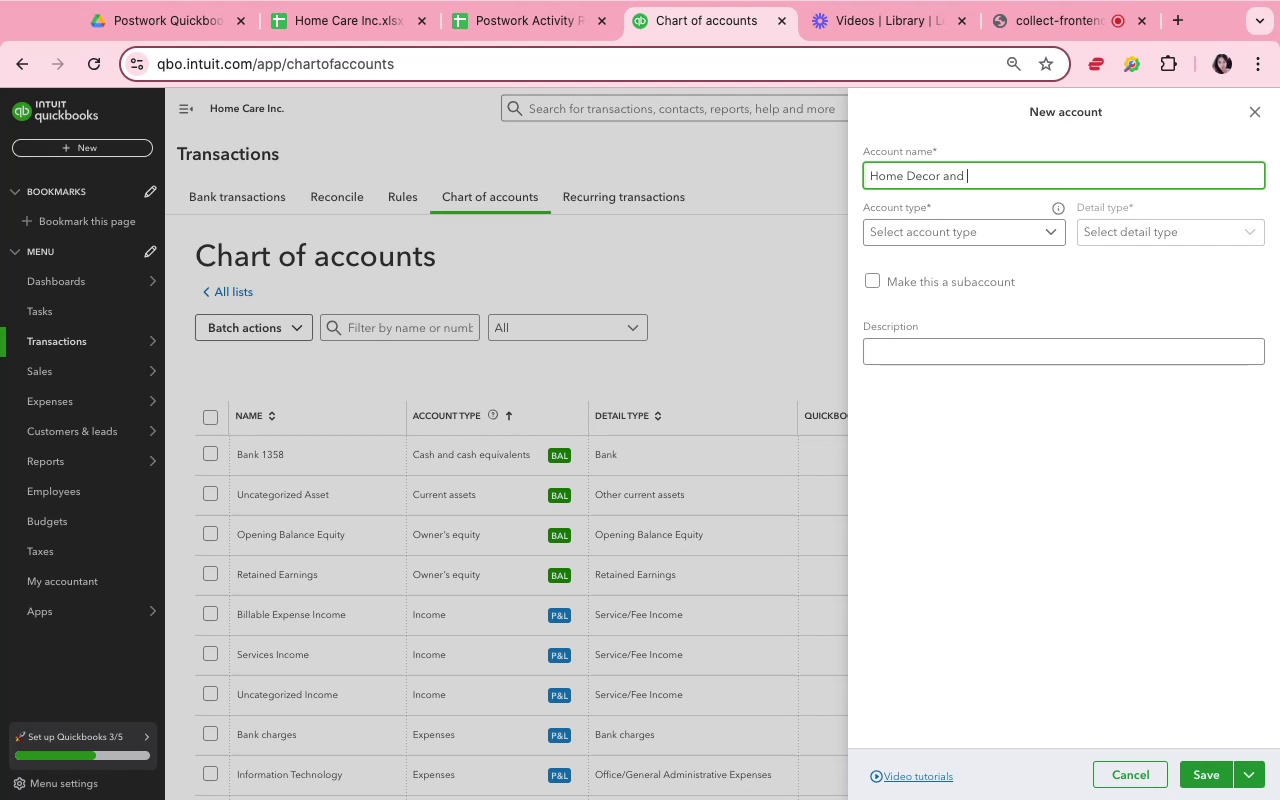 
hold_key(key=ShiftLeft, duration=3.06)
 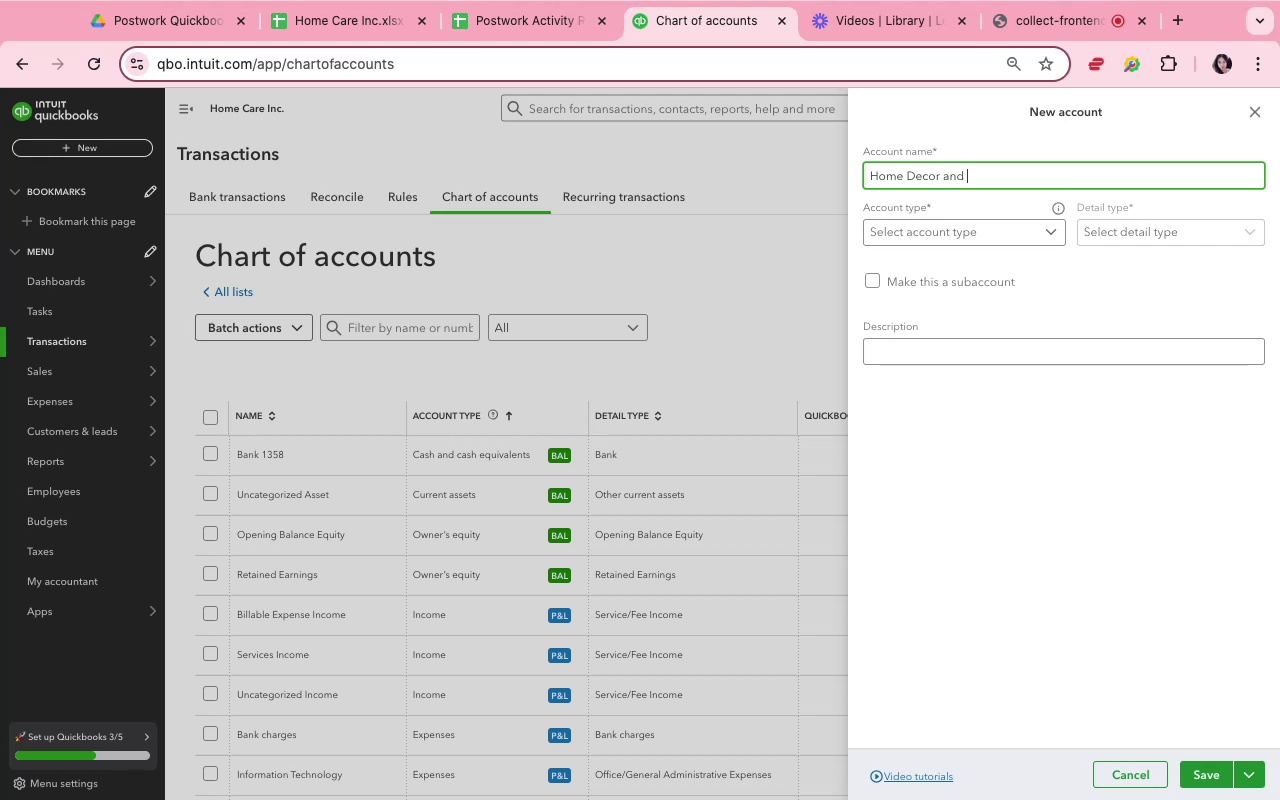 
key(Backspace)
 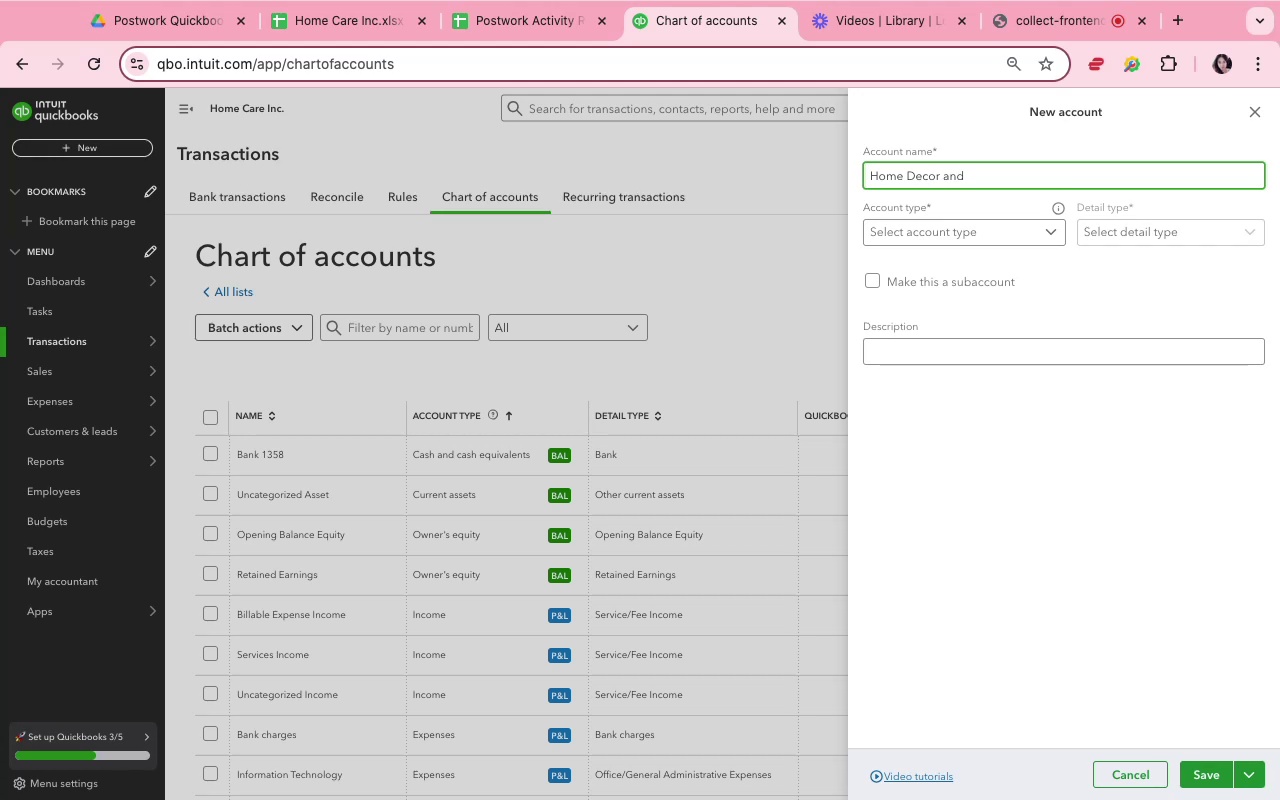 
key(Backspace)
 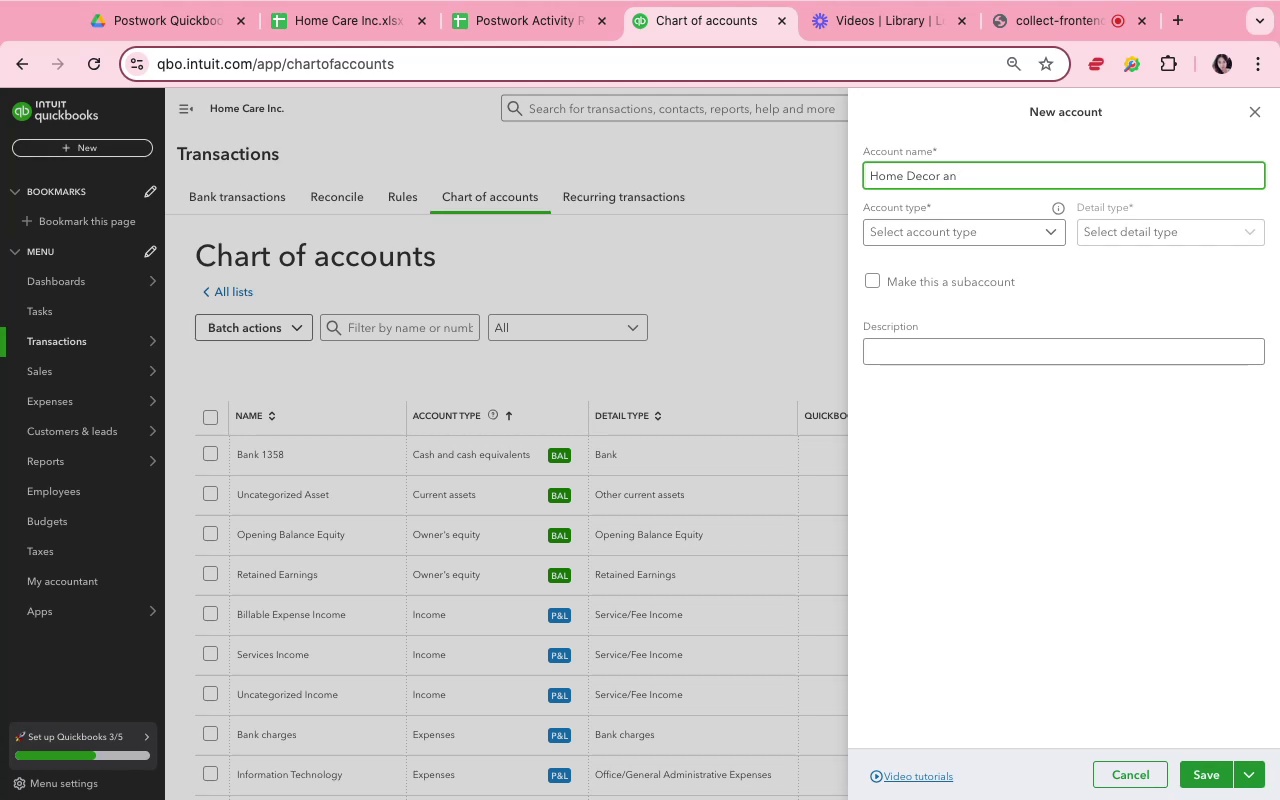 
key(Backspace)
 